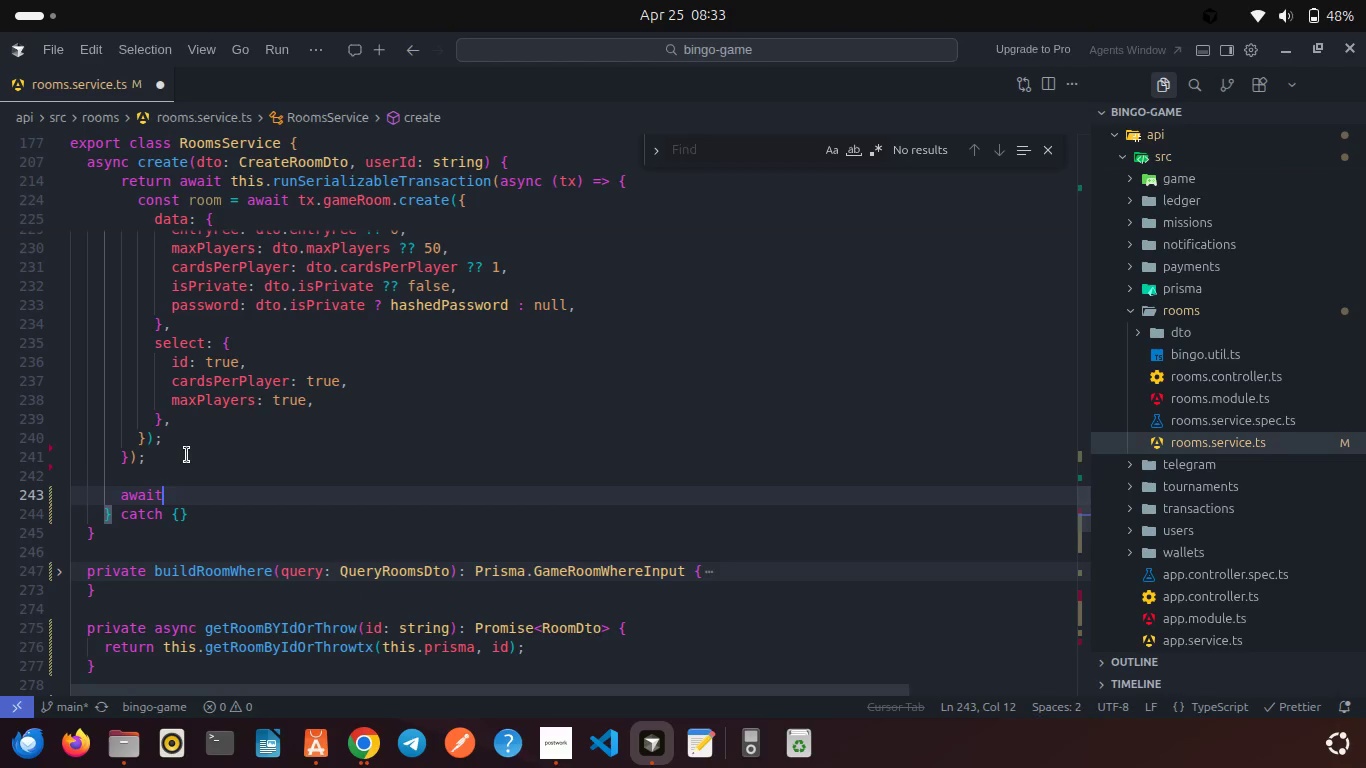 
type( this.c)
 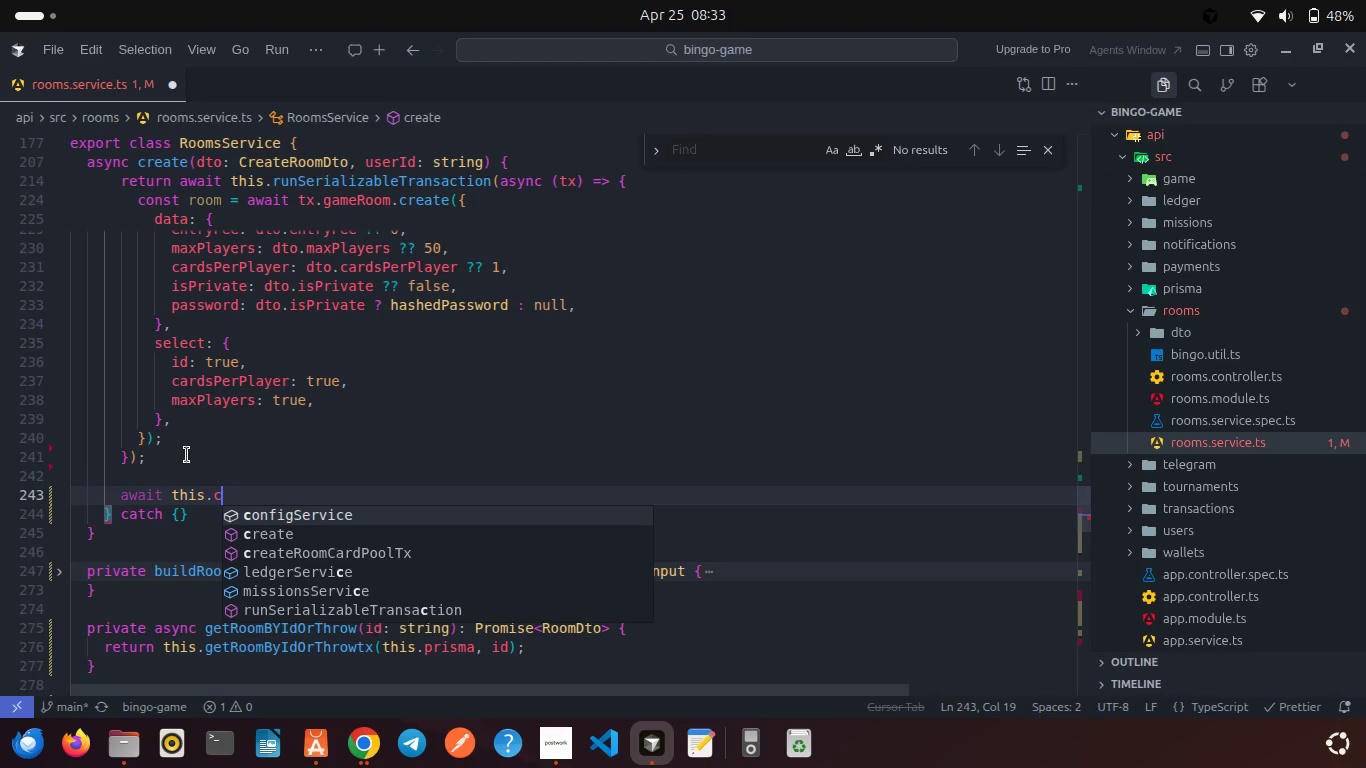 
key(ArrowDown)
 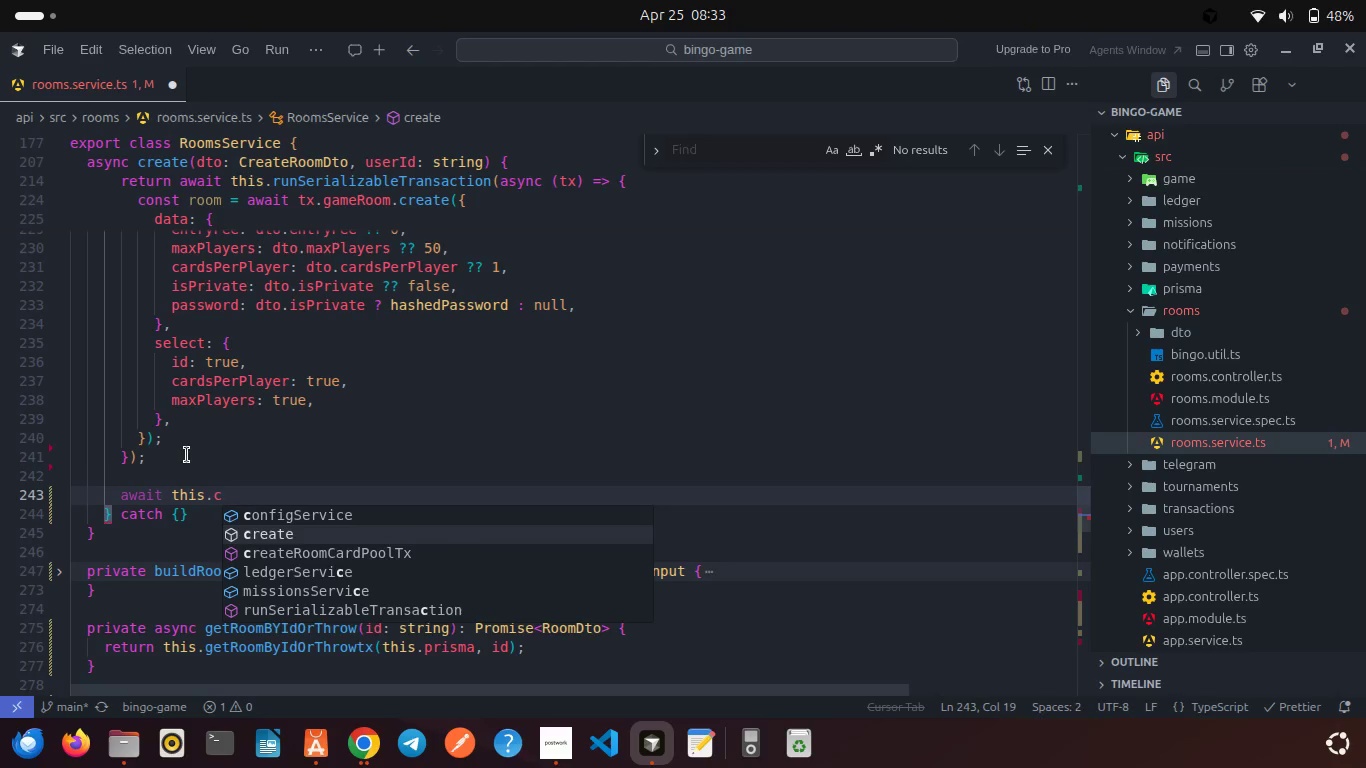 
key(ArrowDown)
 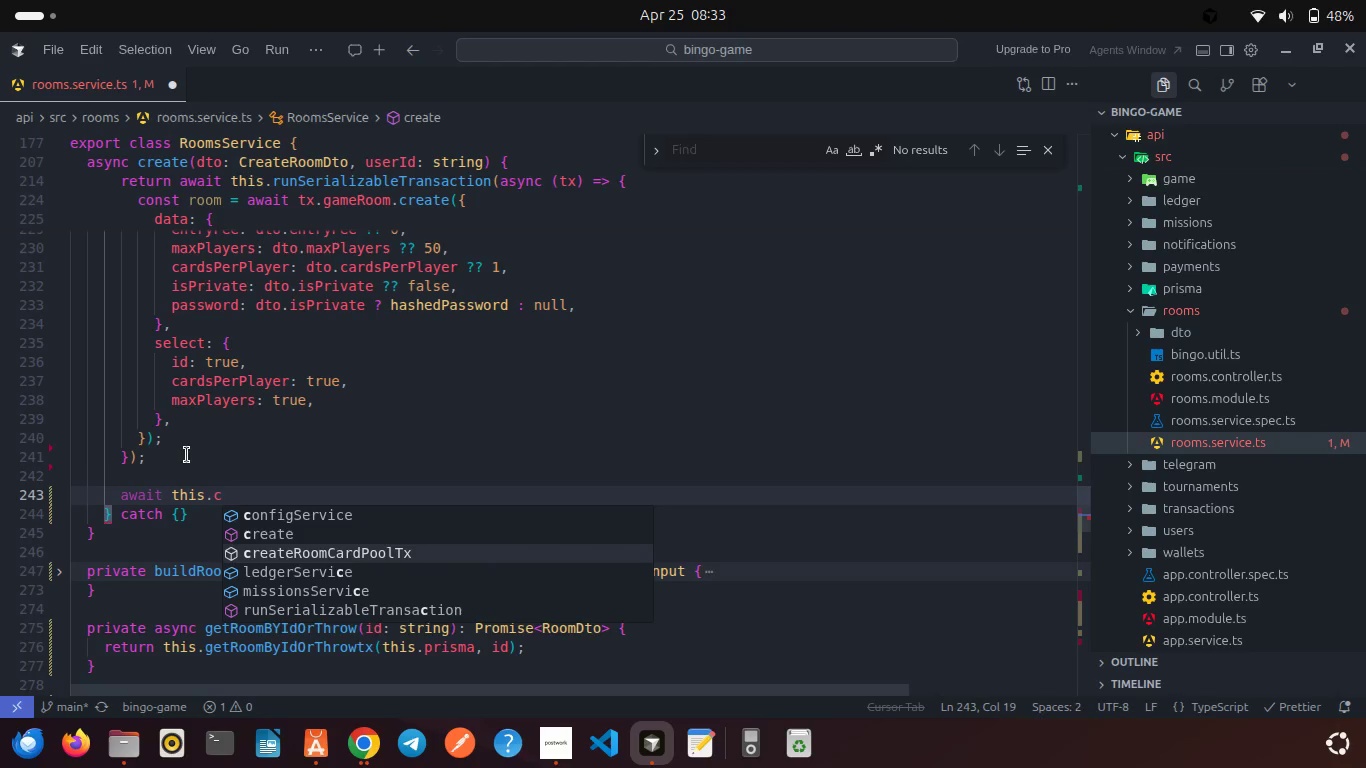 
key(Enter)
 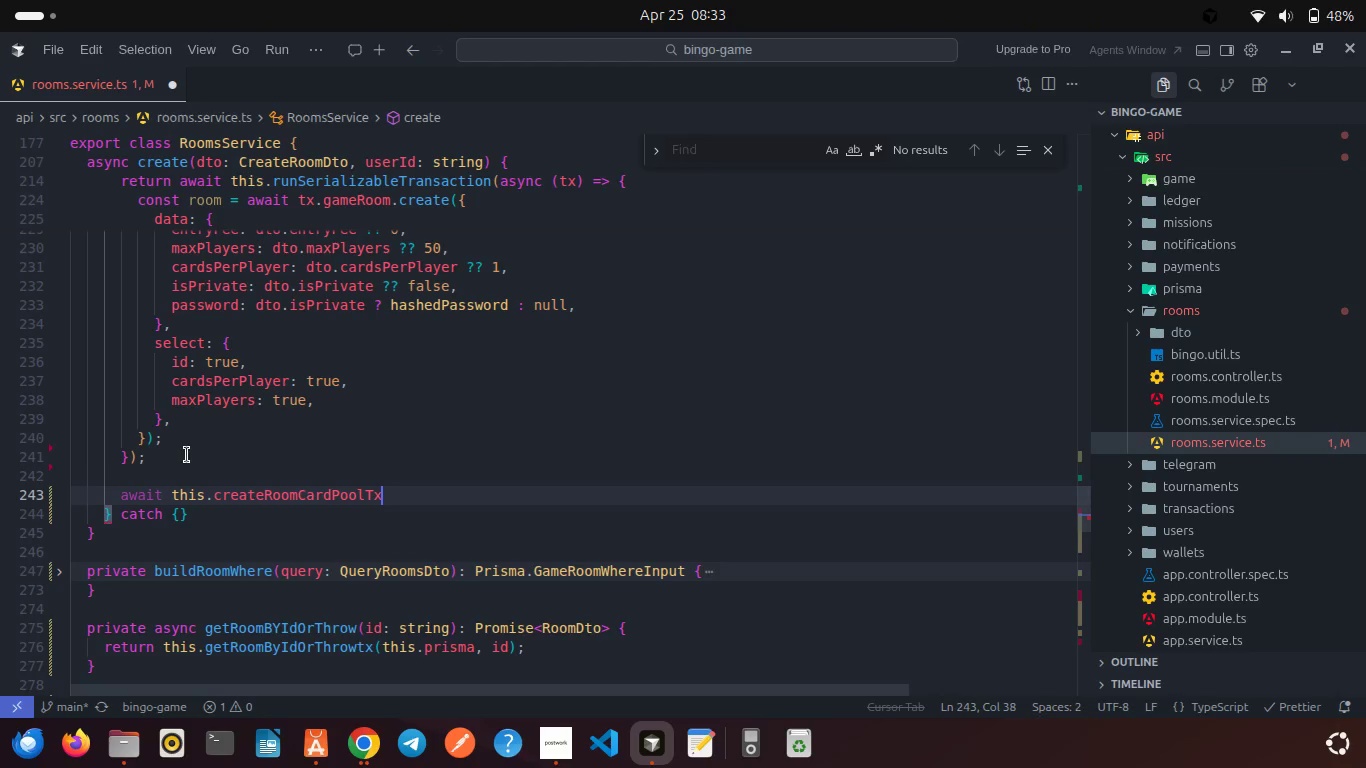 
key(Shift+9)
 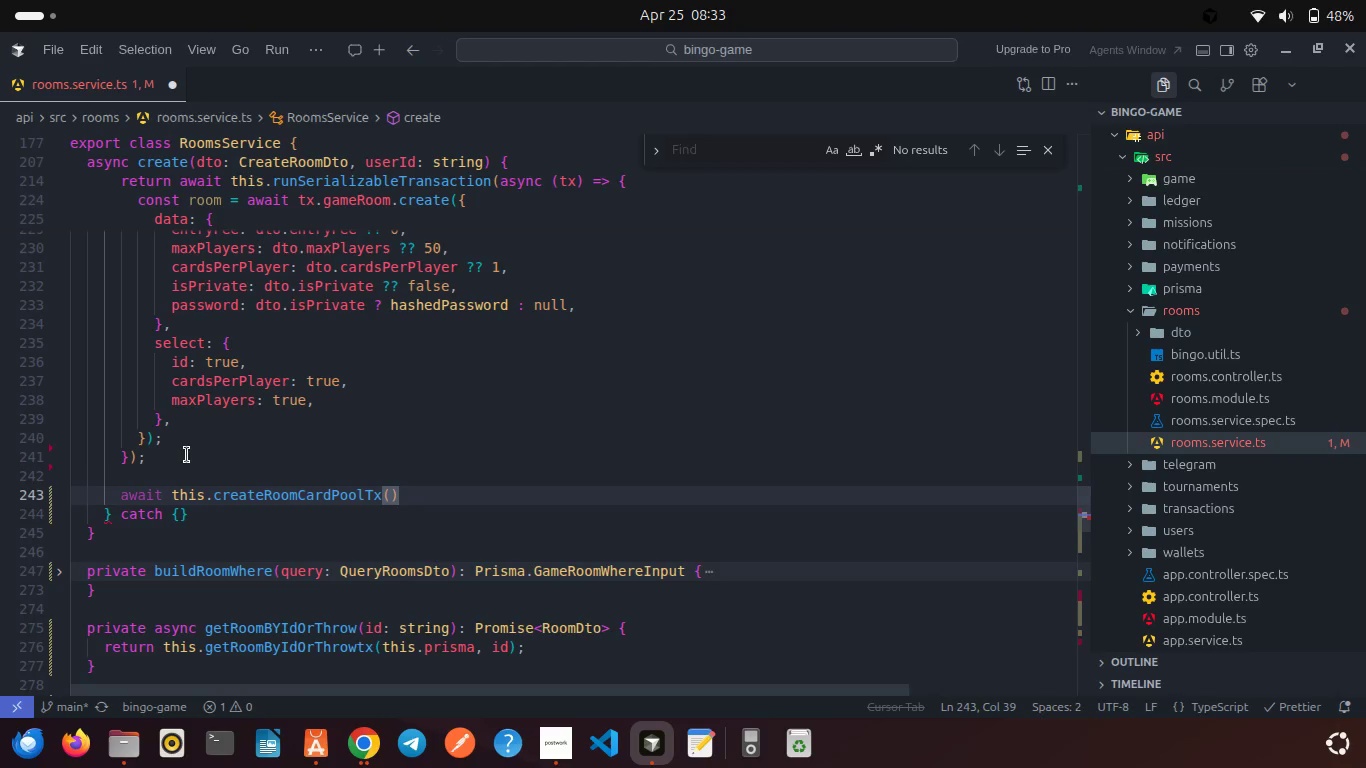 
key(Enter)
 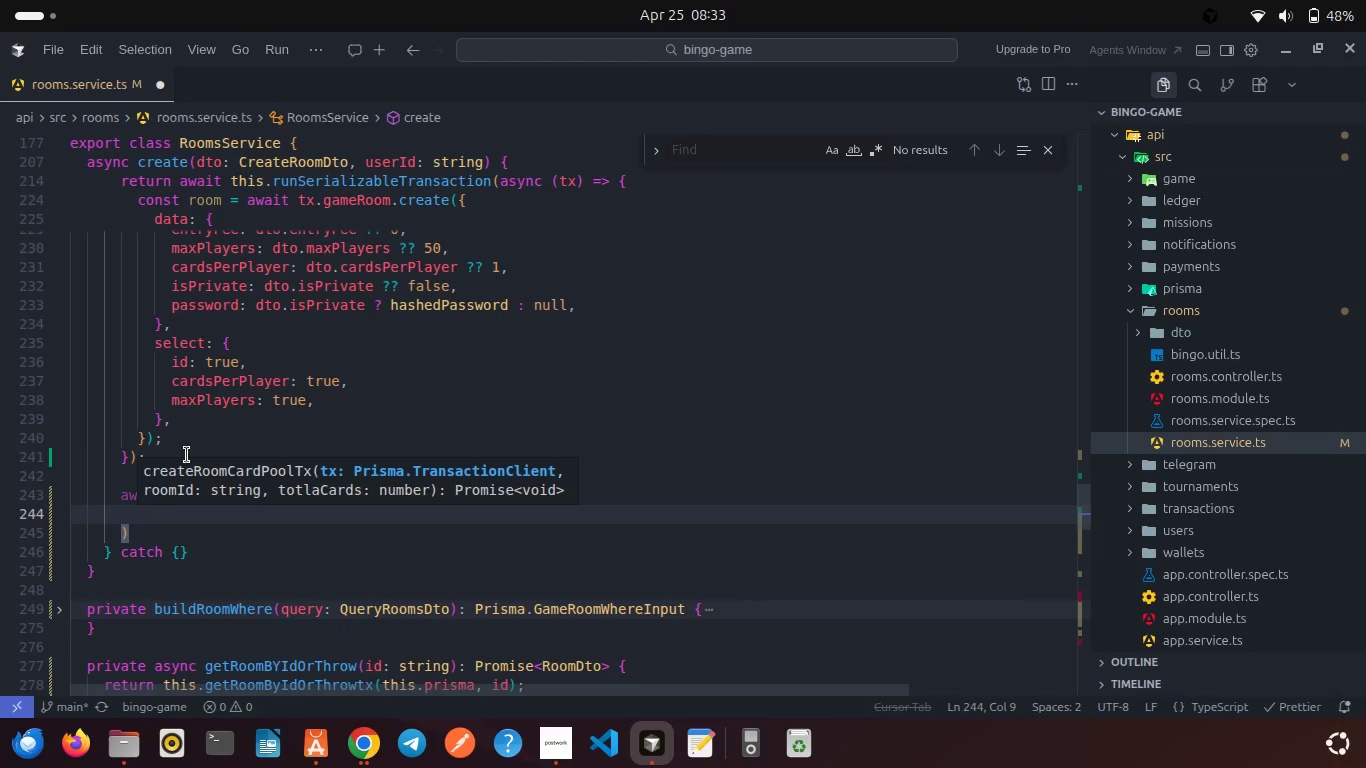 
type(tx, room.id, roo)
key(Backspace)
key(Backspace)
key(Backspace)
key(Backspace)
key(Backspace)
key(Backspace)
key(Backspace)
key(Backspace)
key(Backspace)
key(Backspace)
key(Backspace)
key(Backspace)
key(Backspace)
type({)
 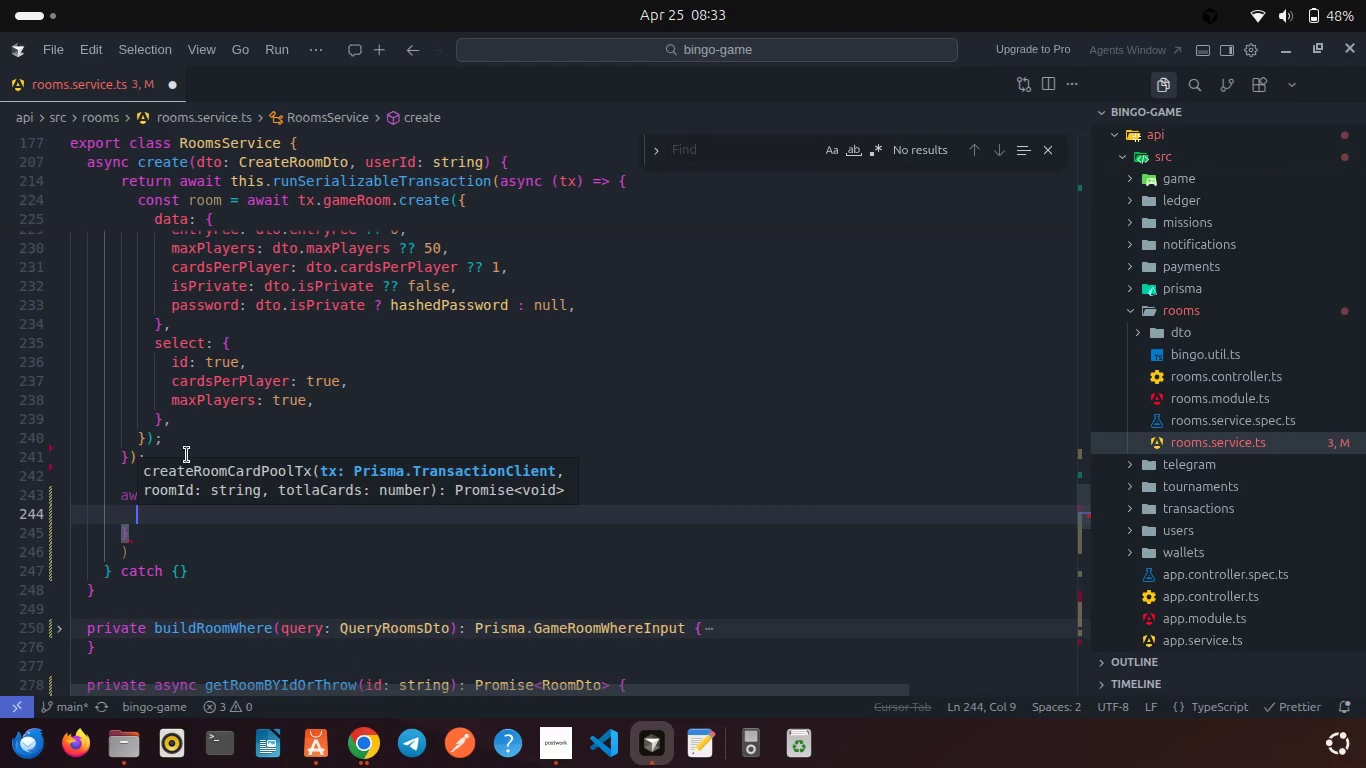 
key(Enter)
 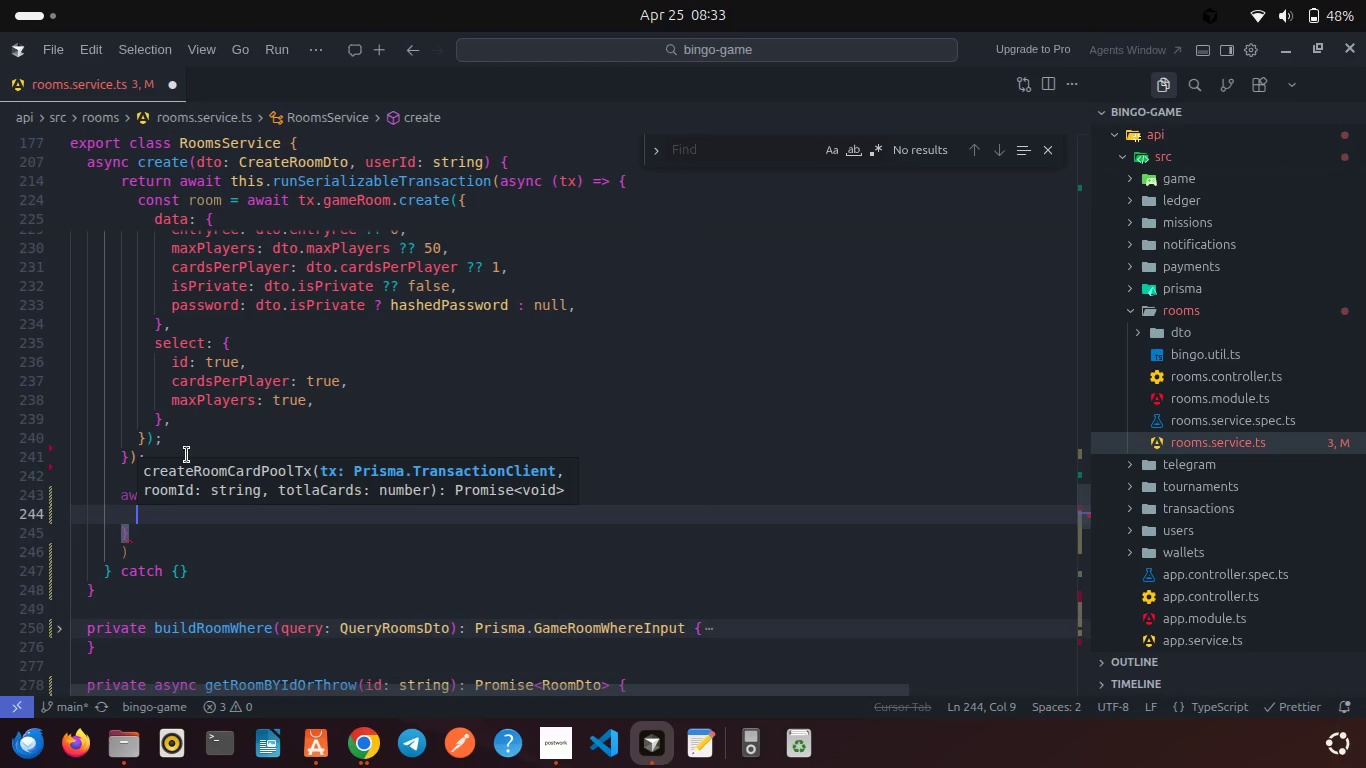 
key(ArrowDown)
 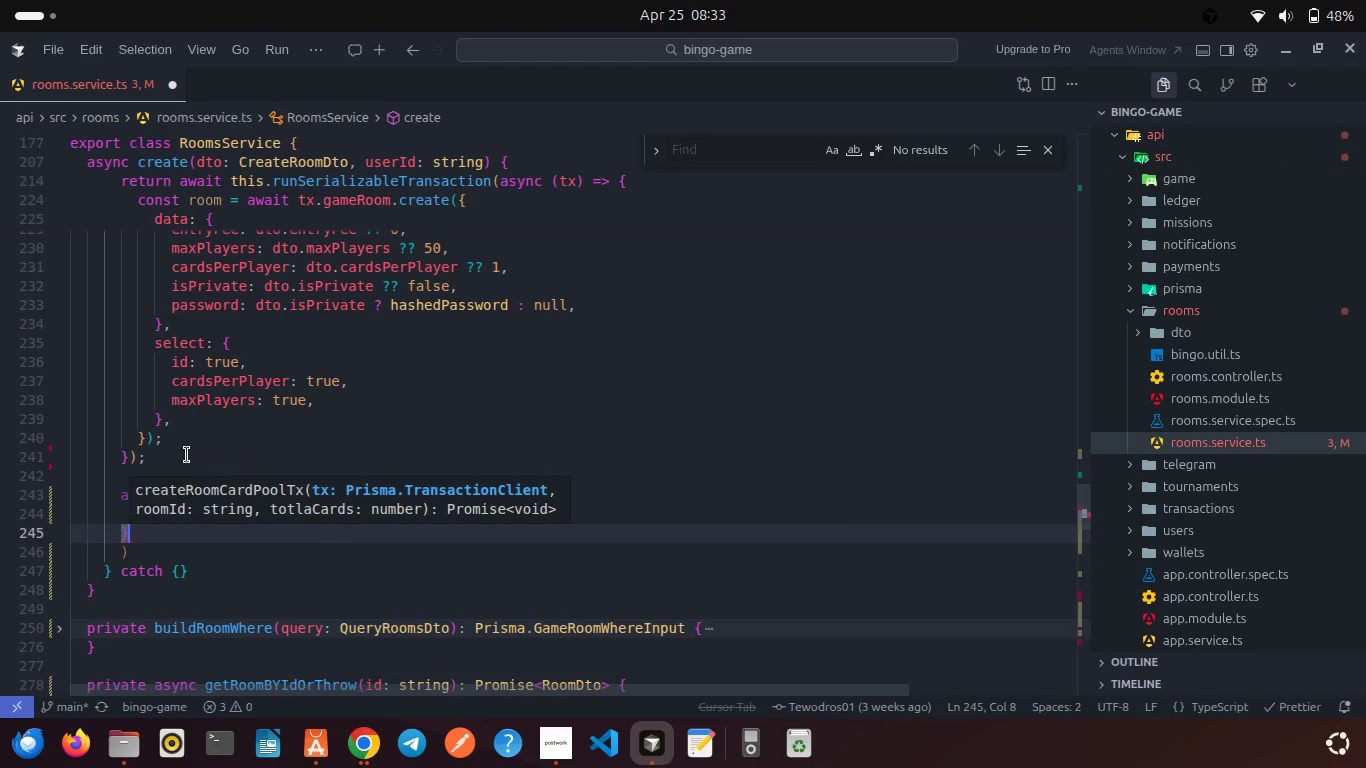 
key(ArrowLeft)
 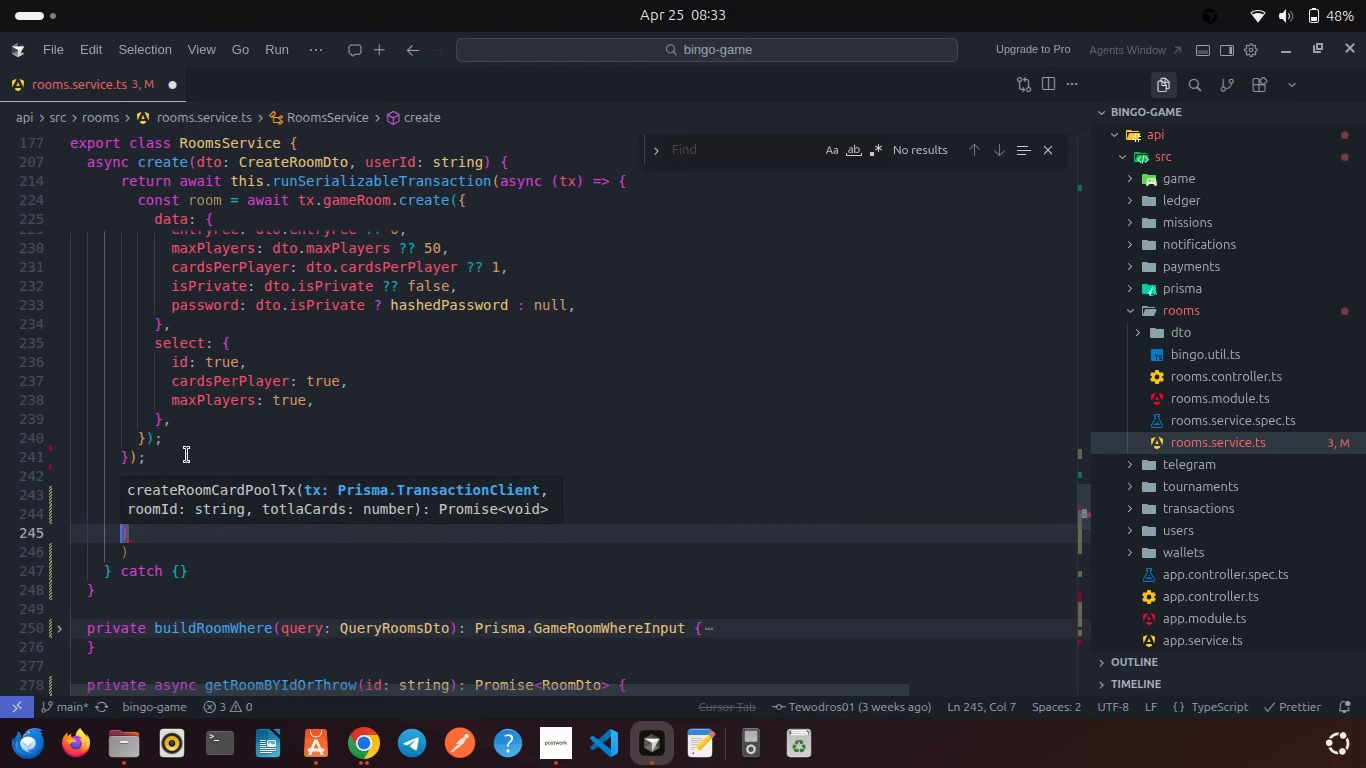 
key(ArrowDown)
 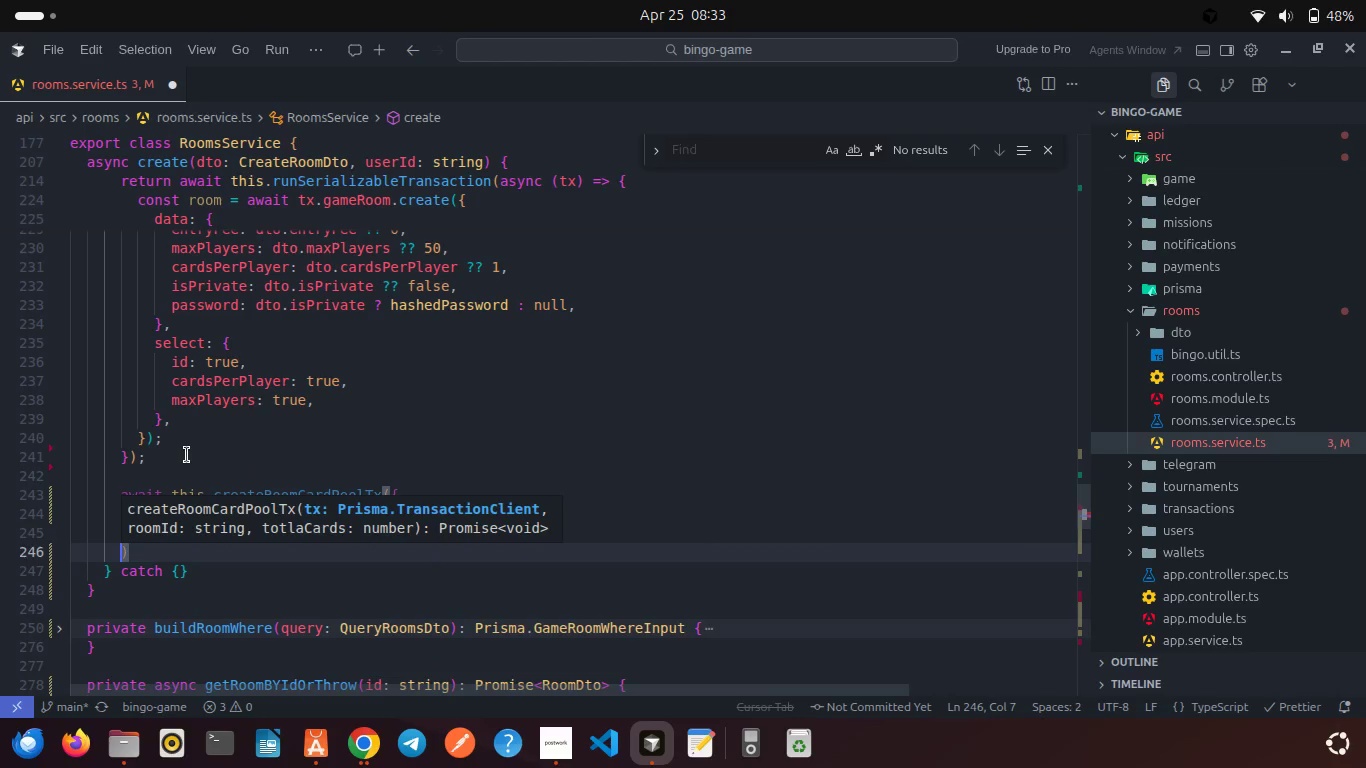 
key(Backspace)
 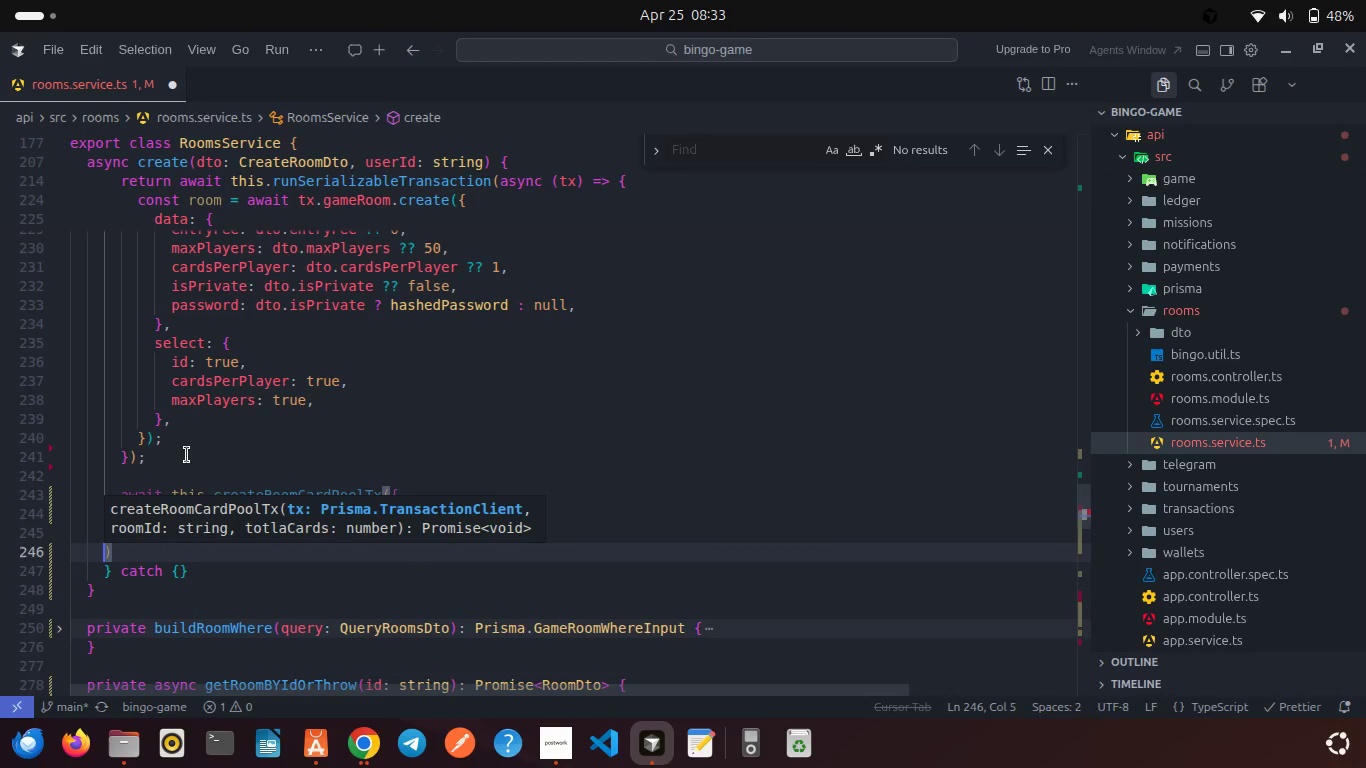 
key(Backspace)
 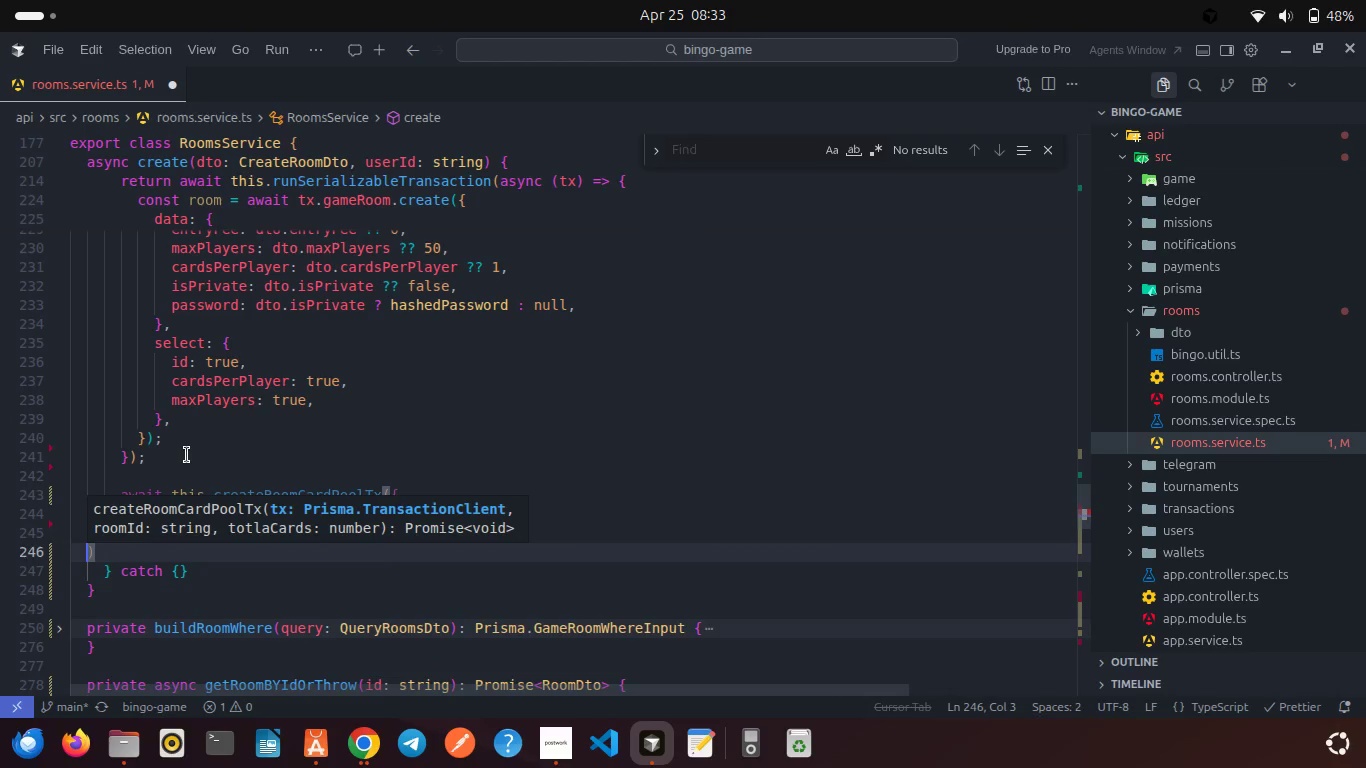 
key(Backspace)
 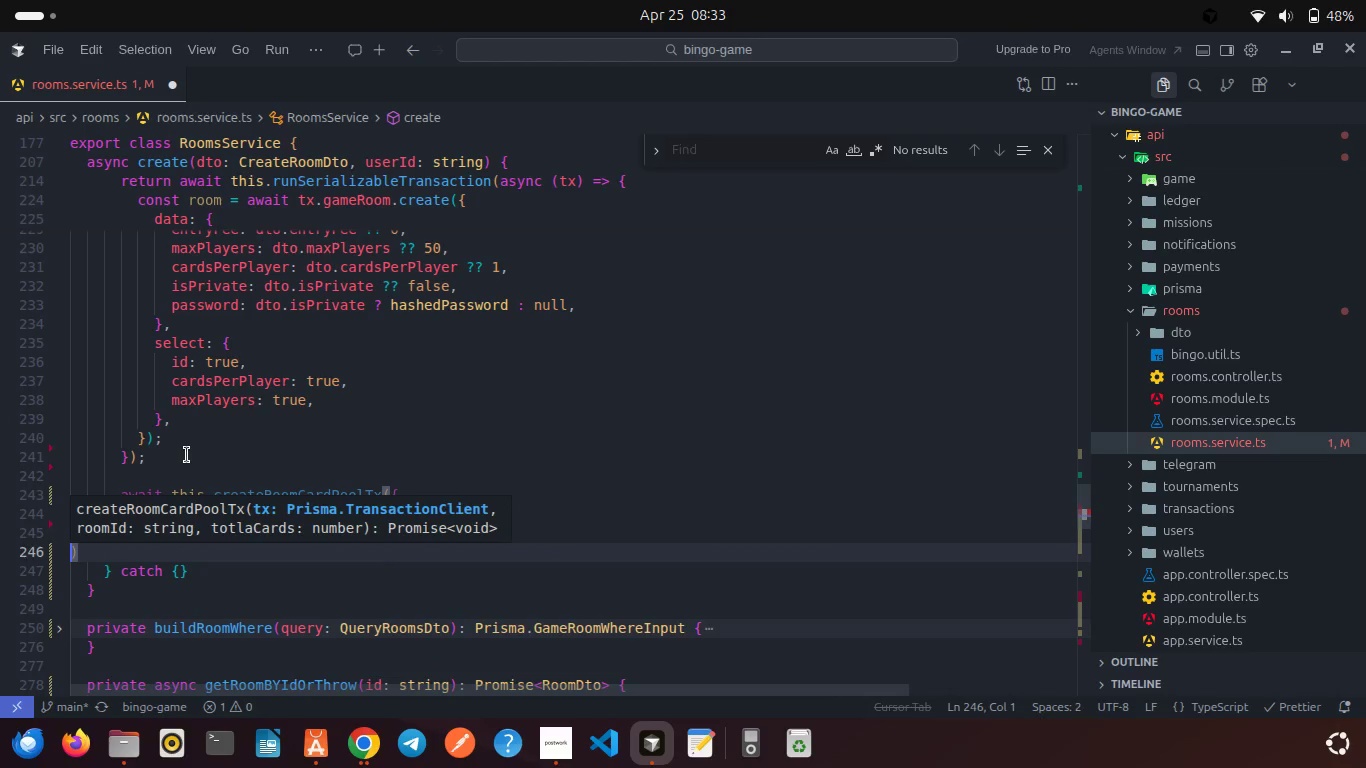 
key(Backspace)
 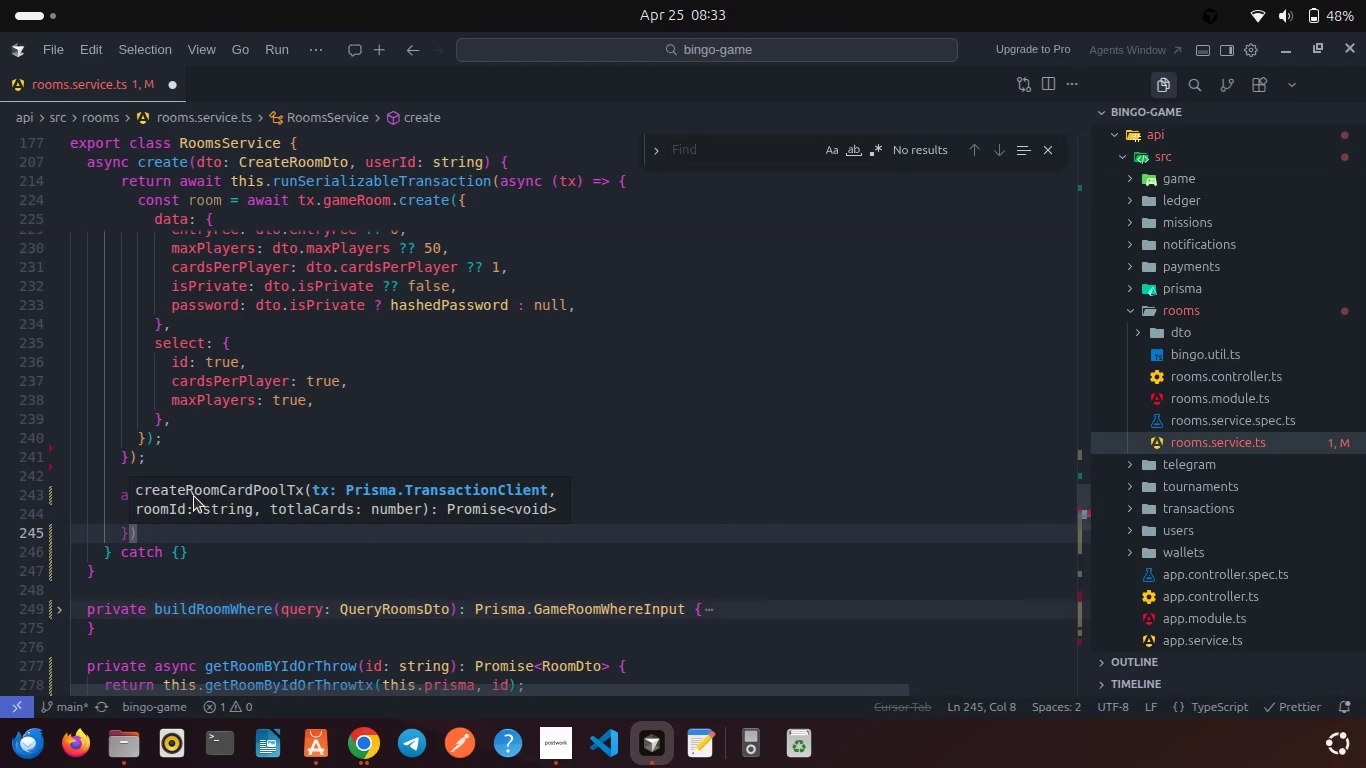 
left_click([201, 537])
 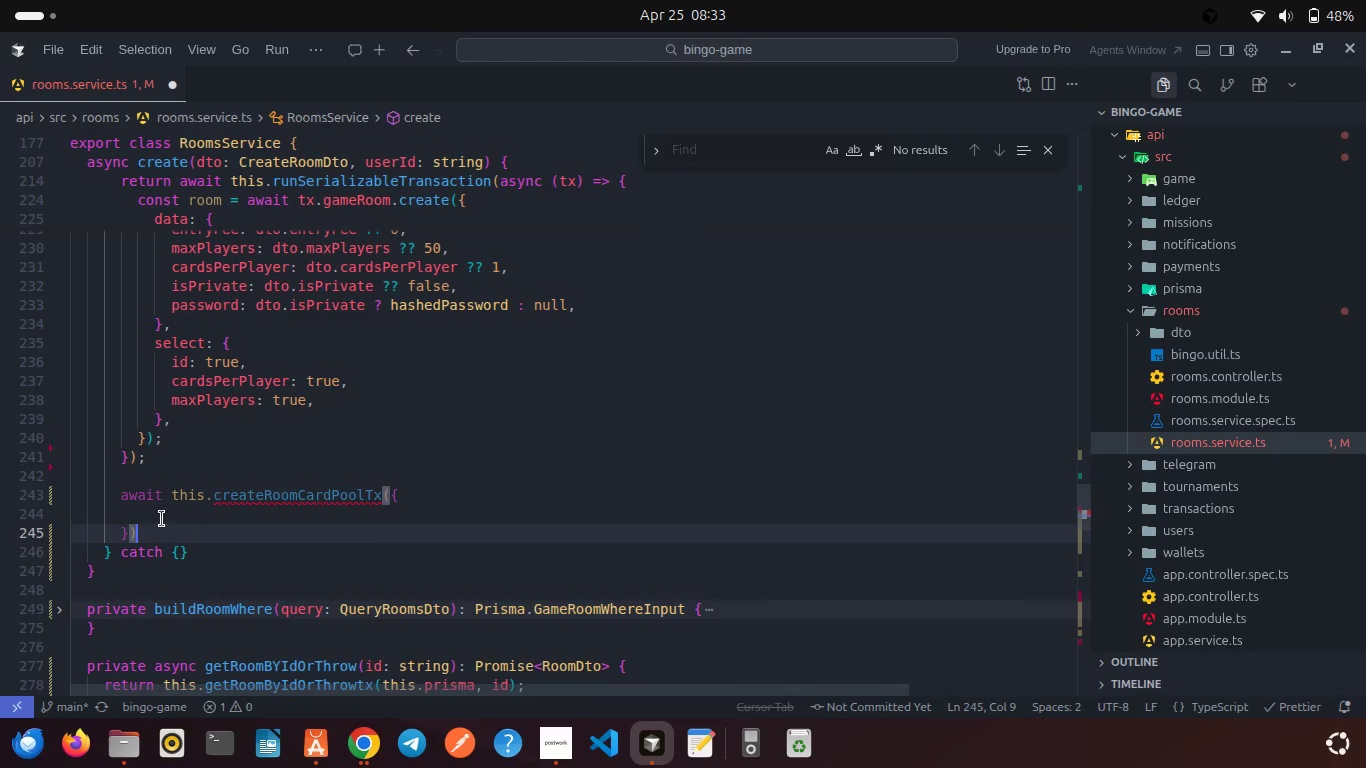 
left_click([158, 517])
 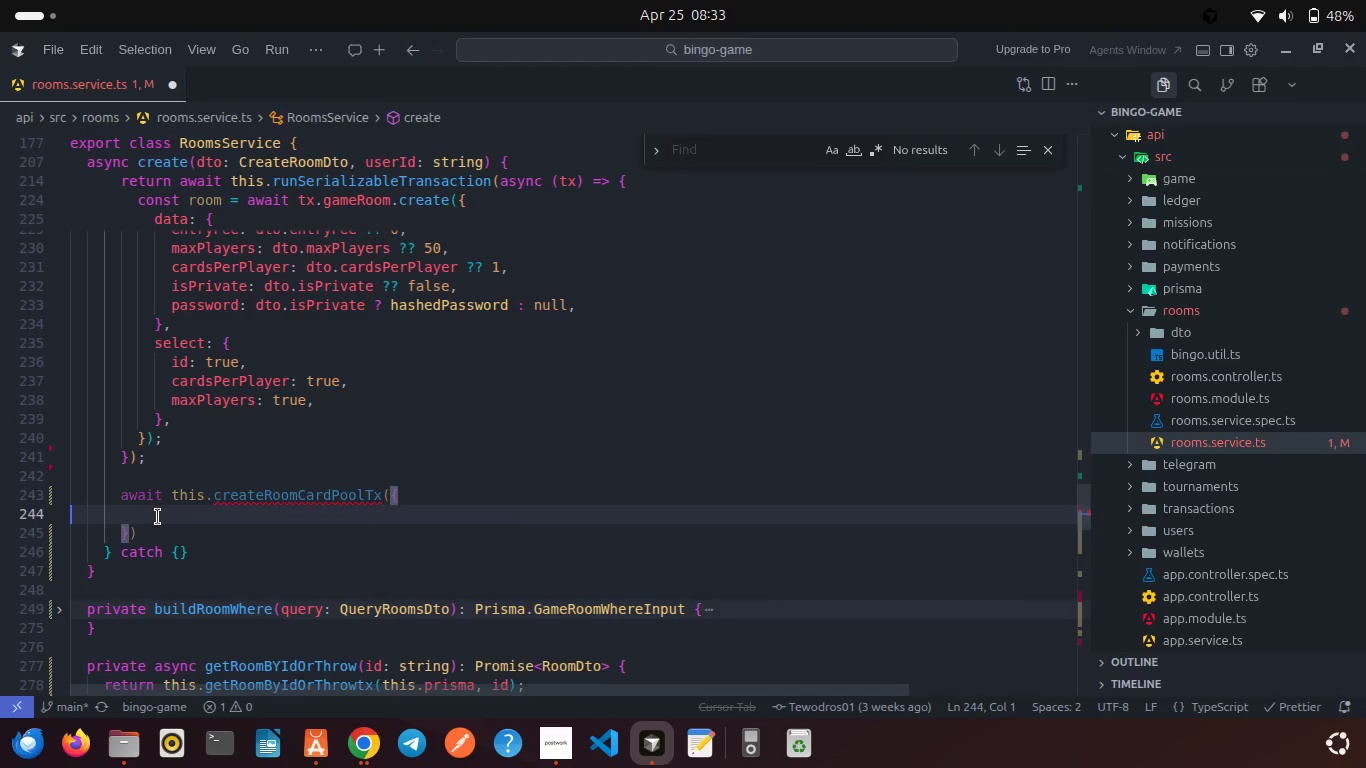 
key(Backspace)
 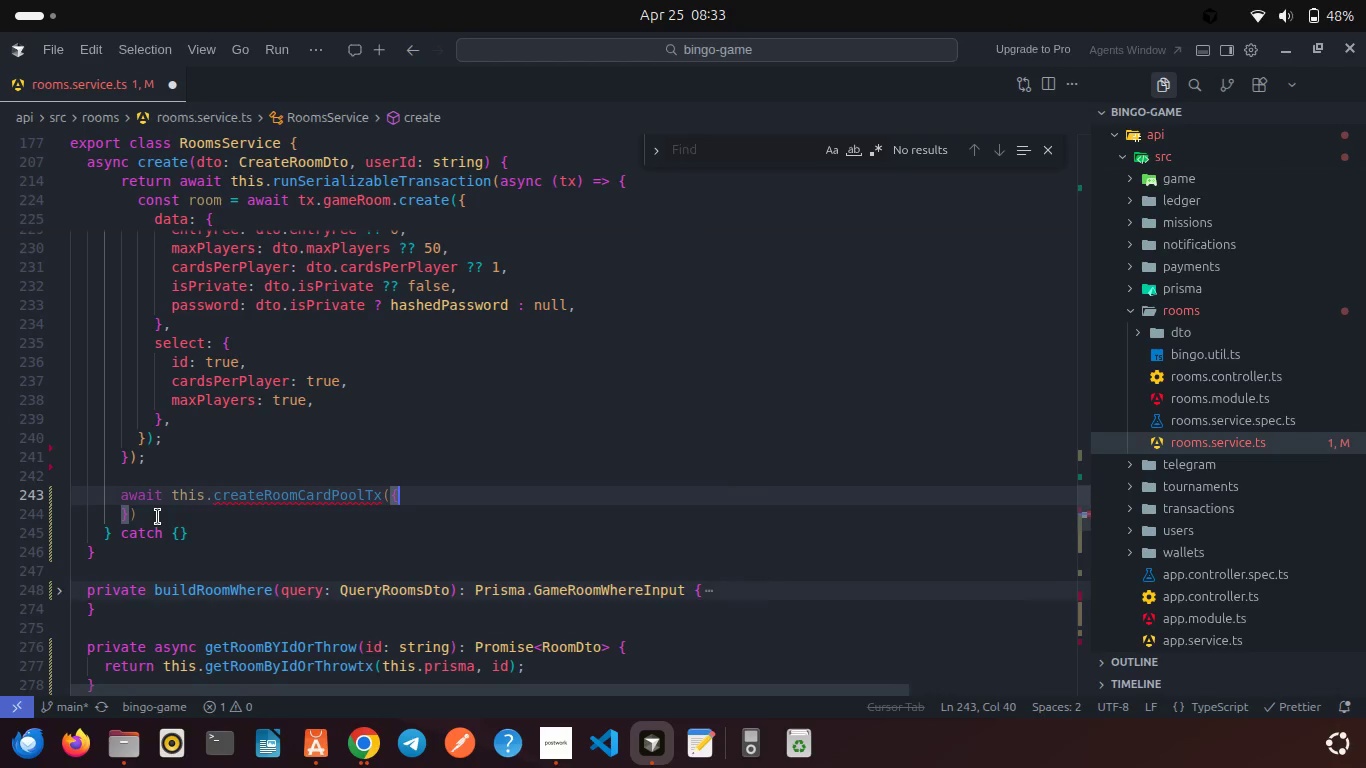 
key(Enter)
 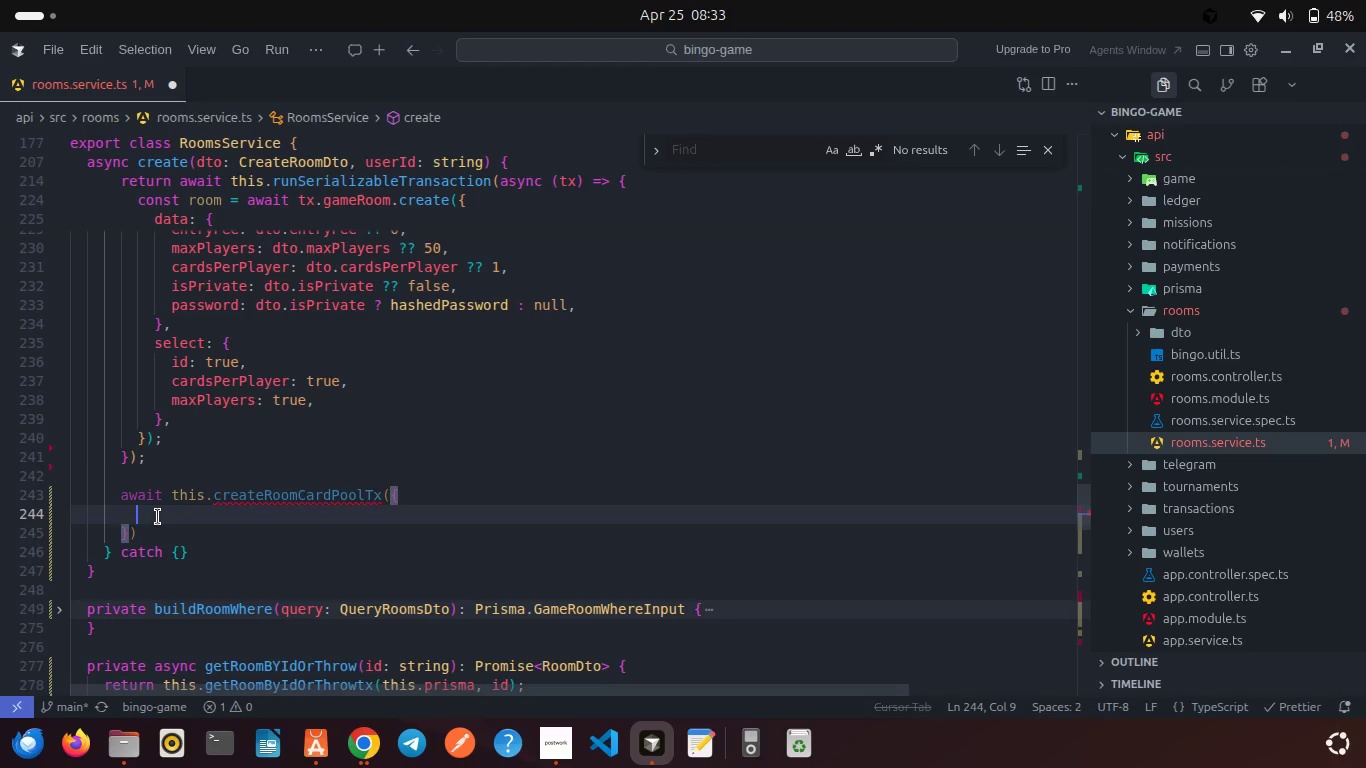 
scroll: coordinate [158, 517], scroll_direction: up, amount: 5.0
 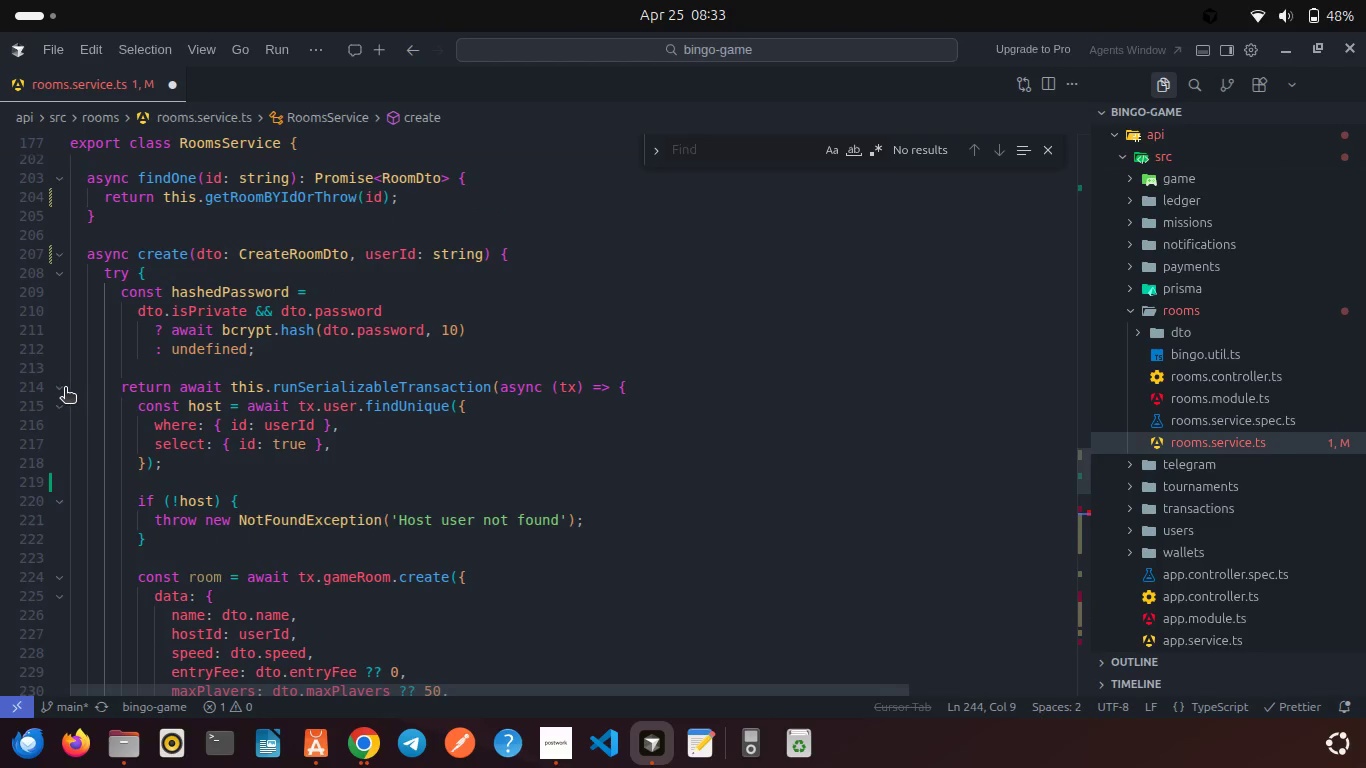 
left_click([61, 387])
 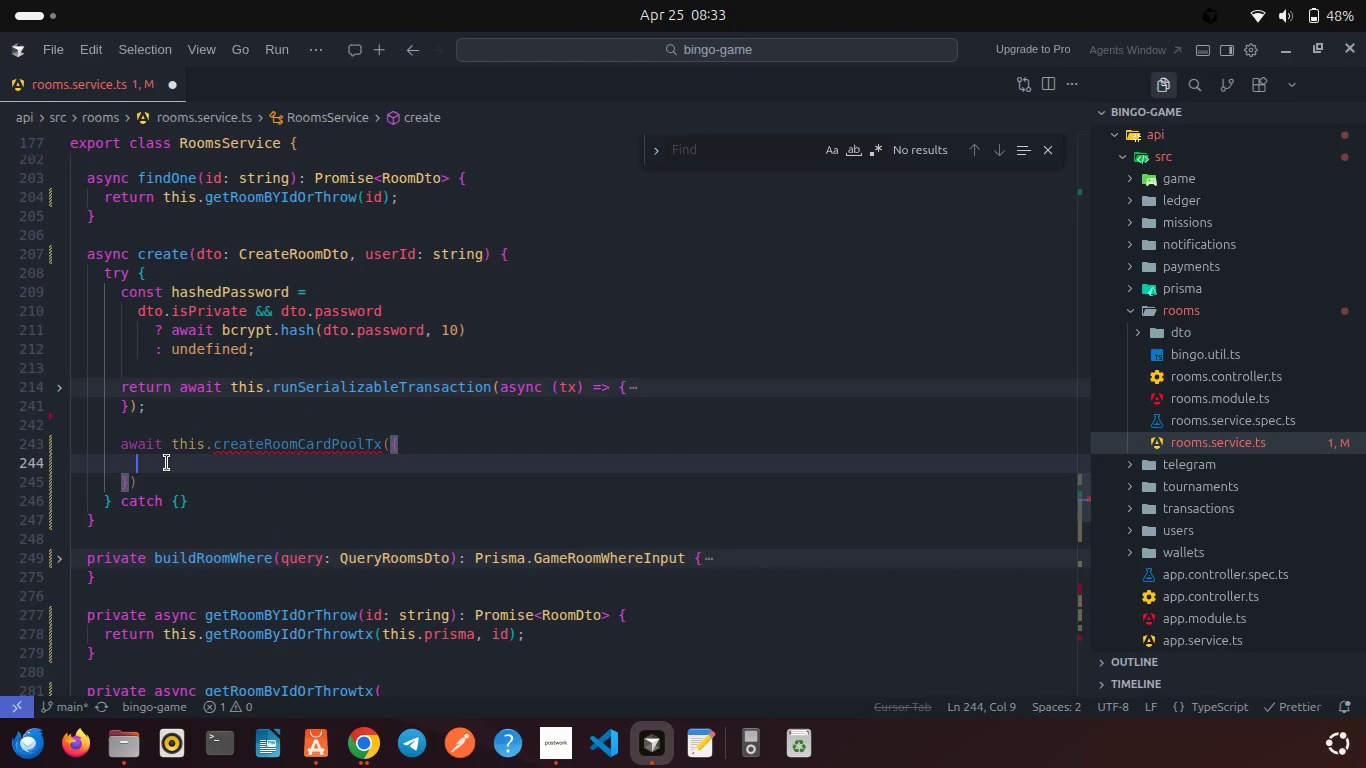 
double_click([202, 448])
 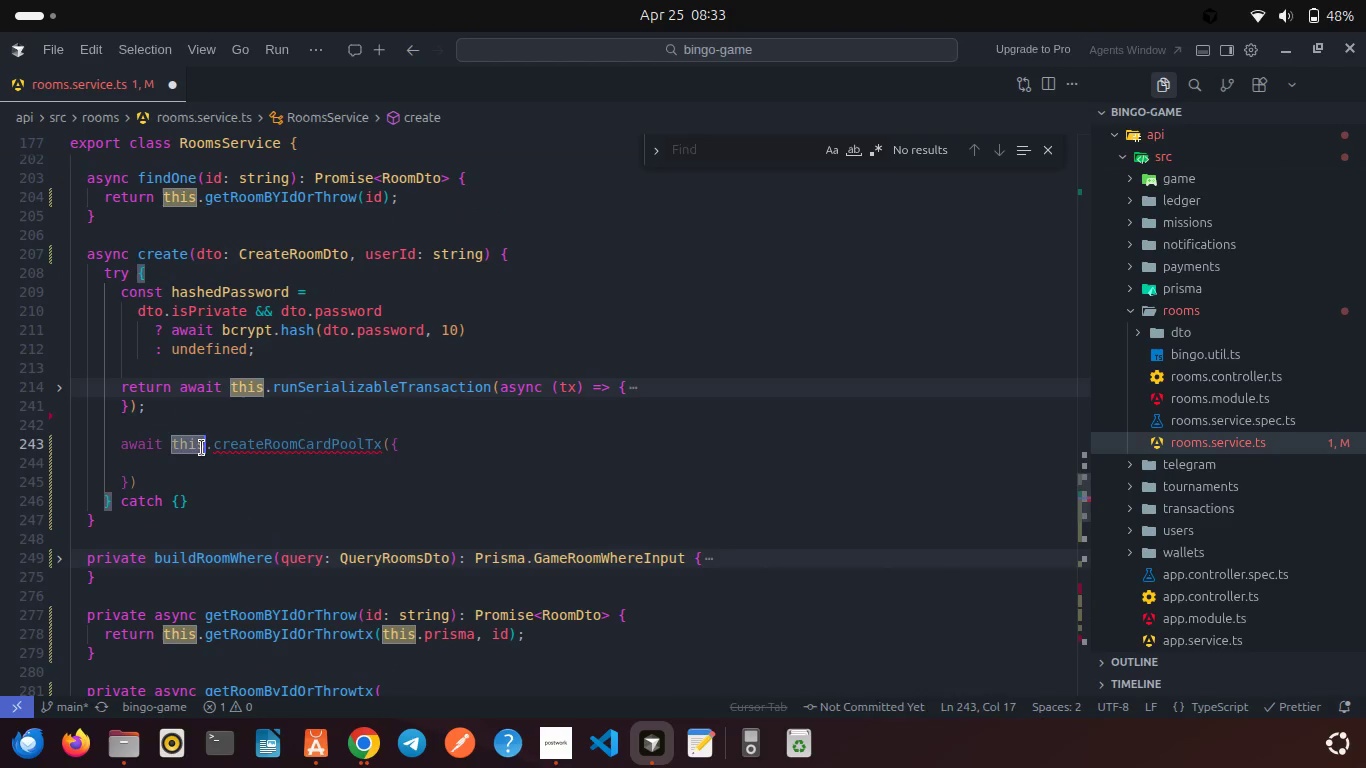 
left_click([202, 448])
 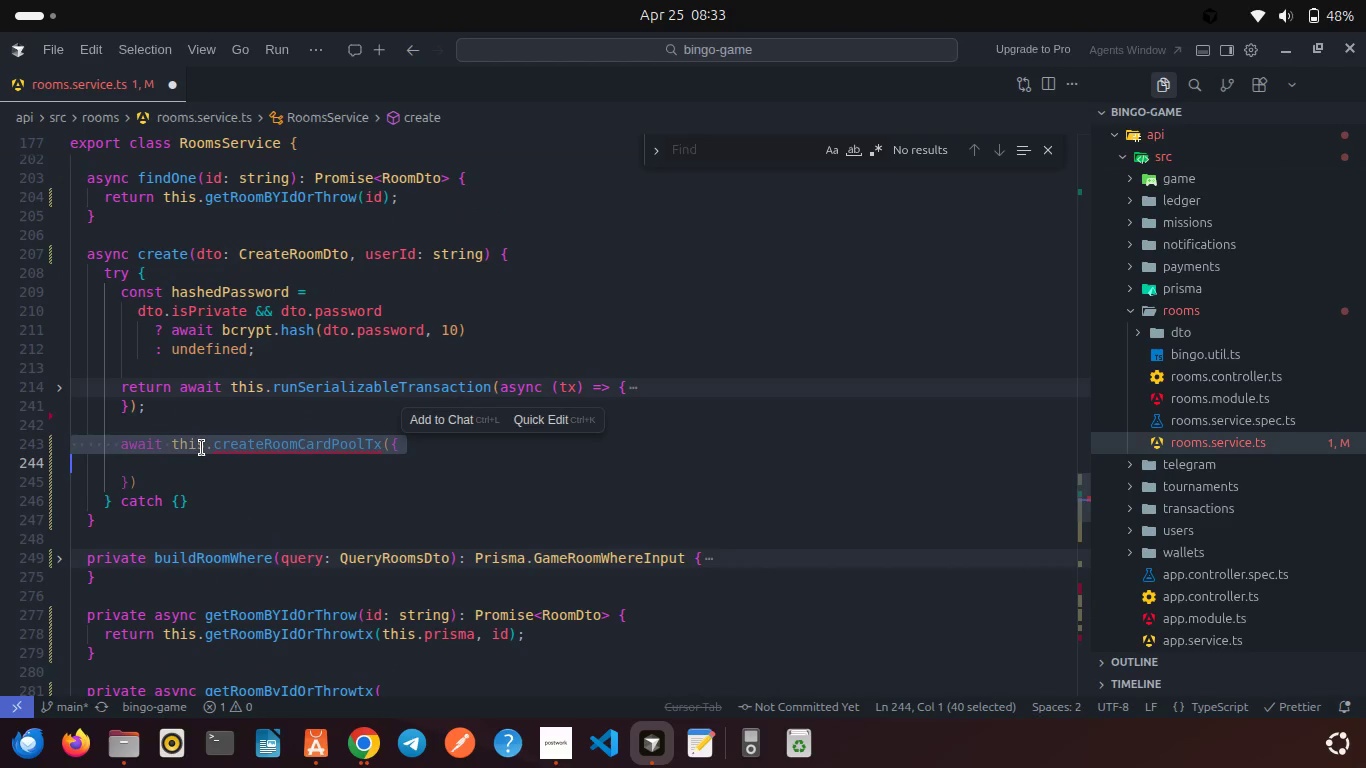 
key(Control+X)
 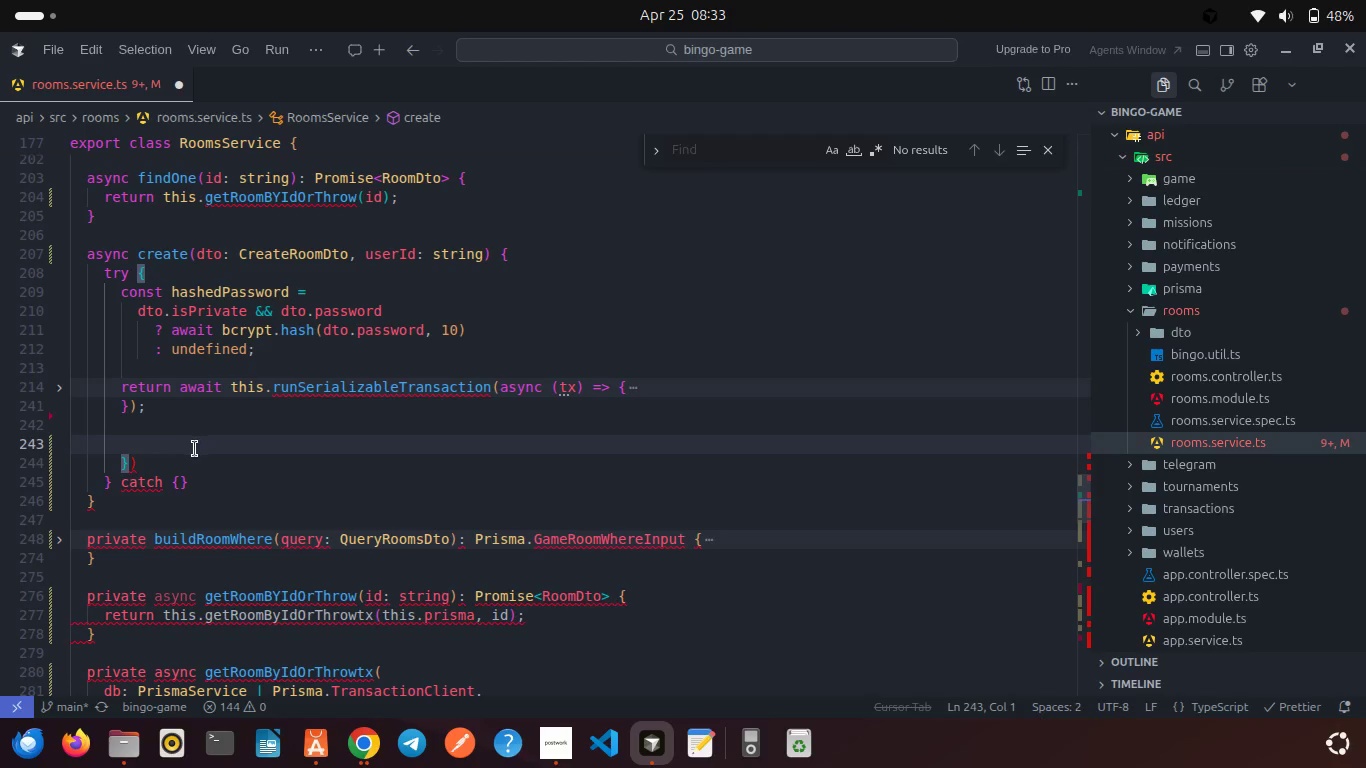 
left_click([184, 462])
 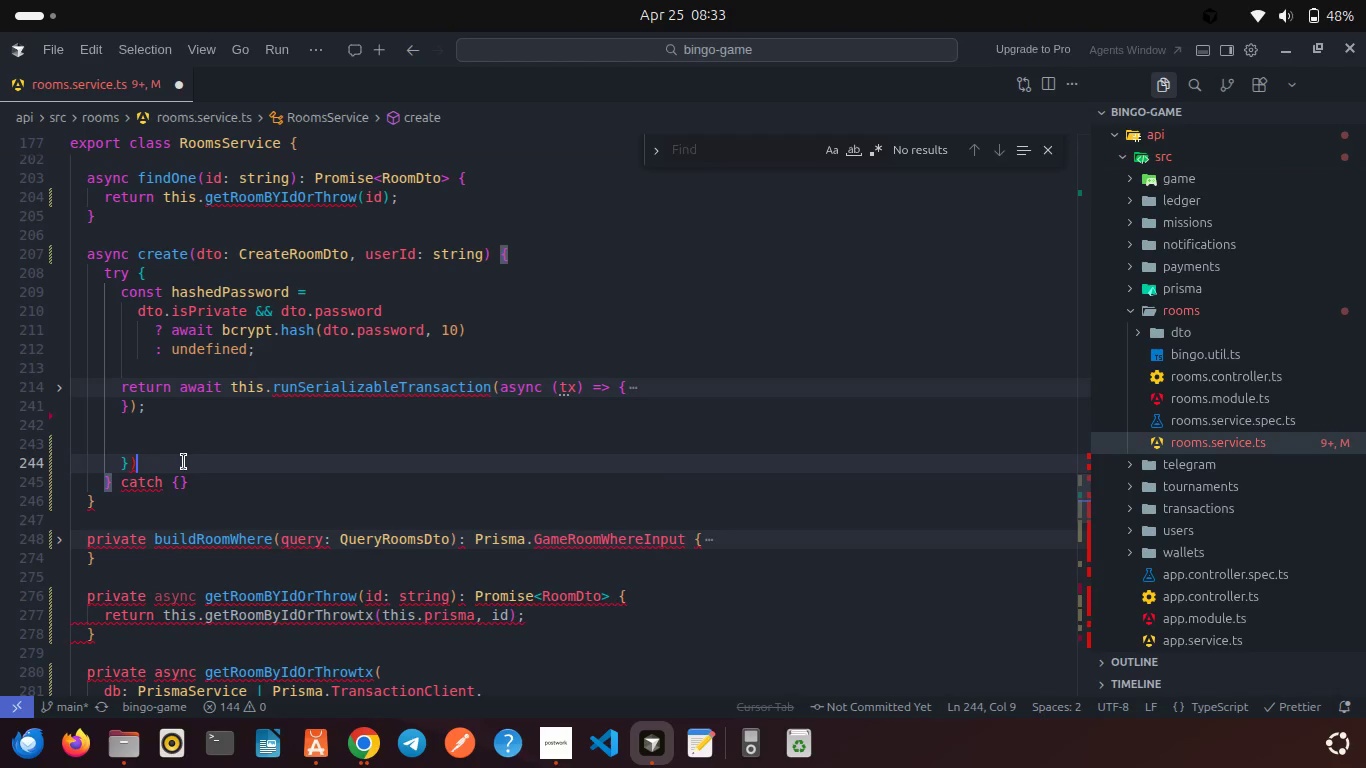 
key(Control+ControlLeft)
 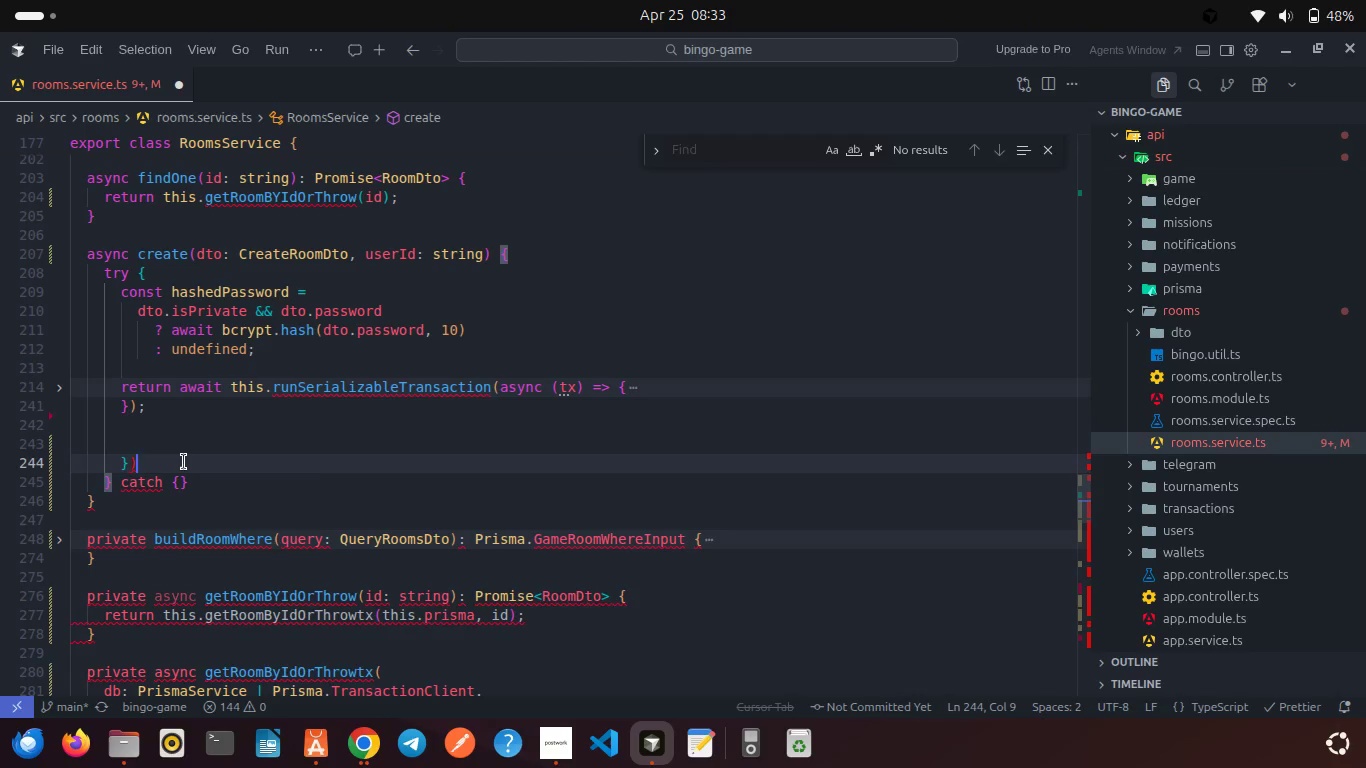 
key(Control+Z)
 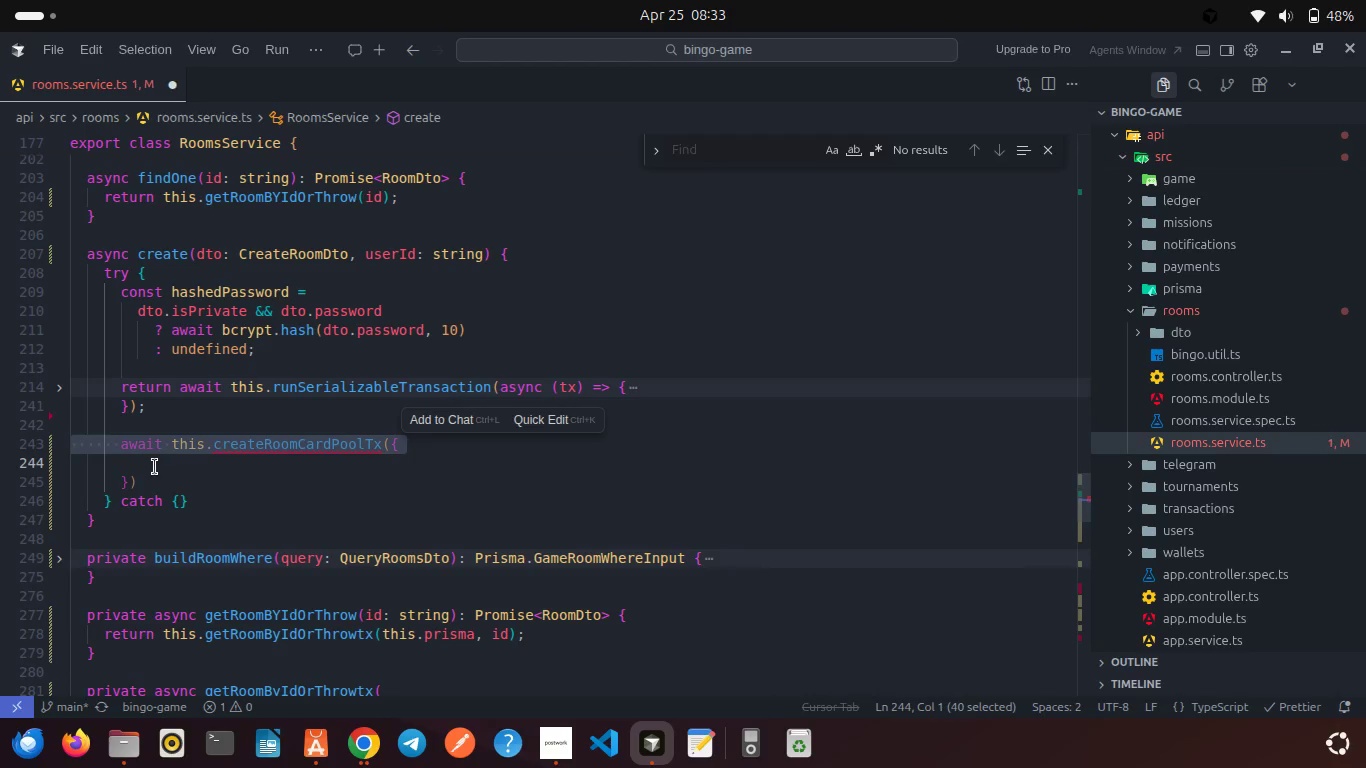 
left_click_drag(start_coordinate=[145, 486], to_coordinate=[63, 446])
 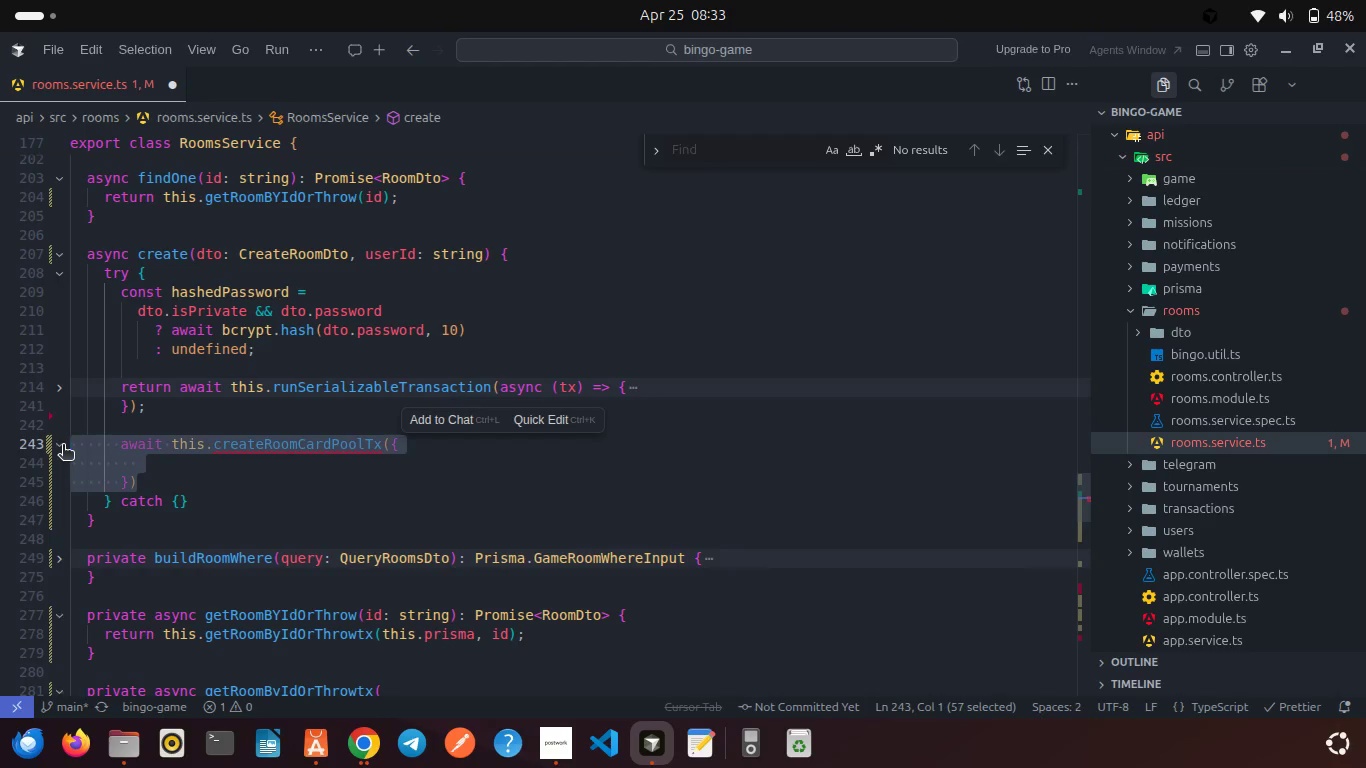 
key(Control+X)
 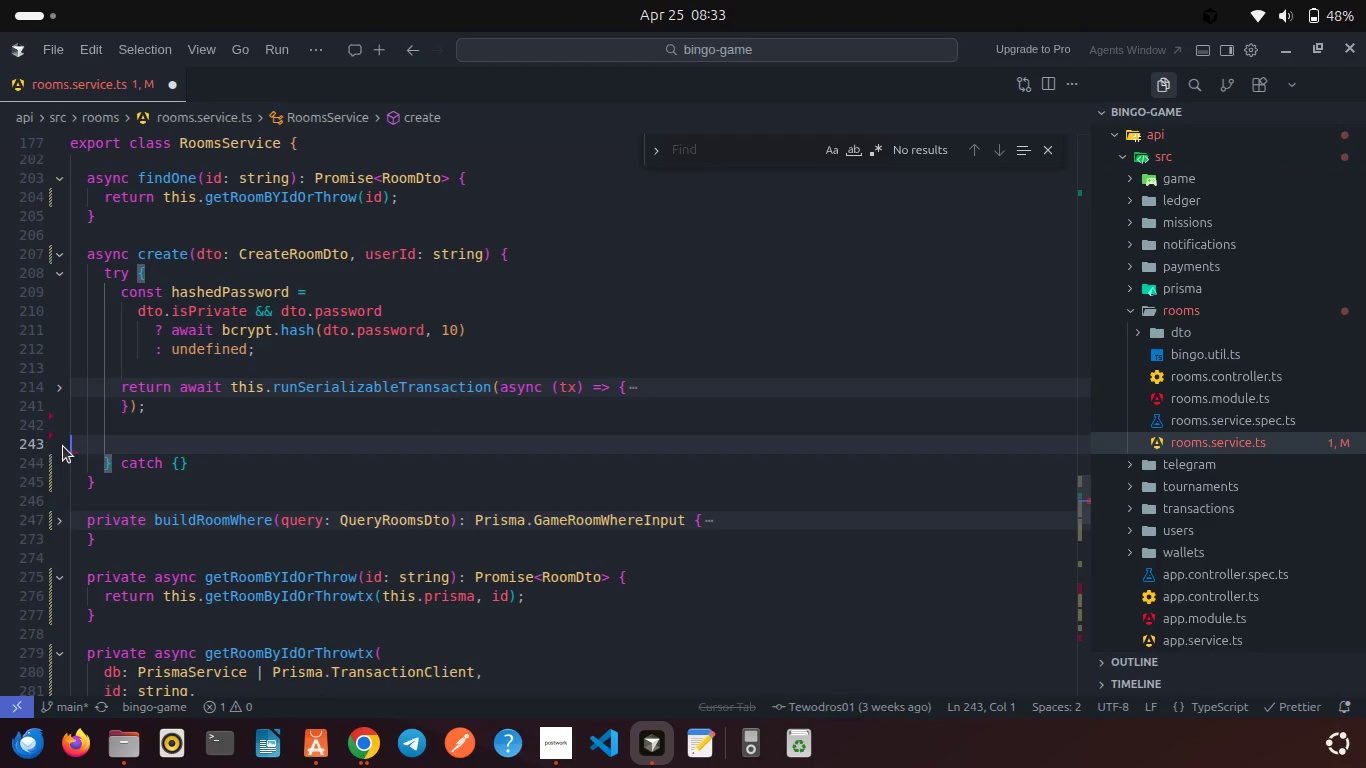 
key(Control+S)
 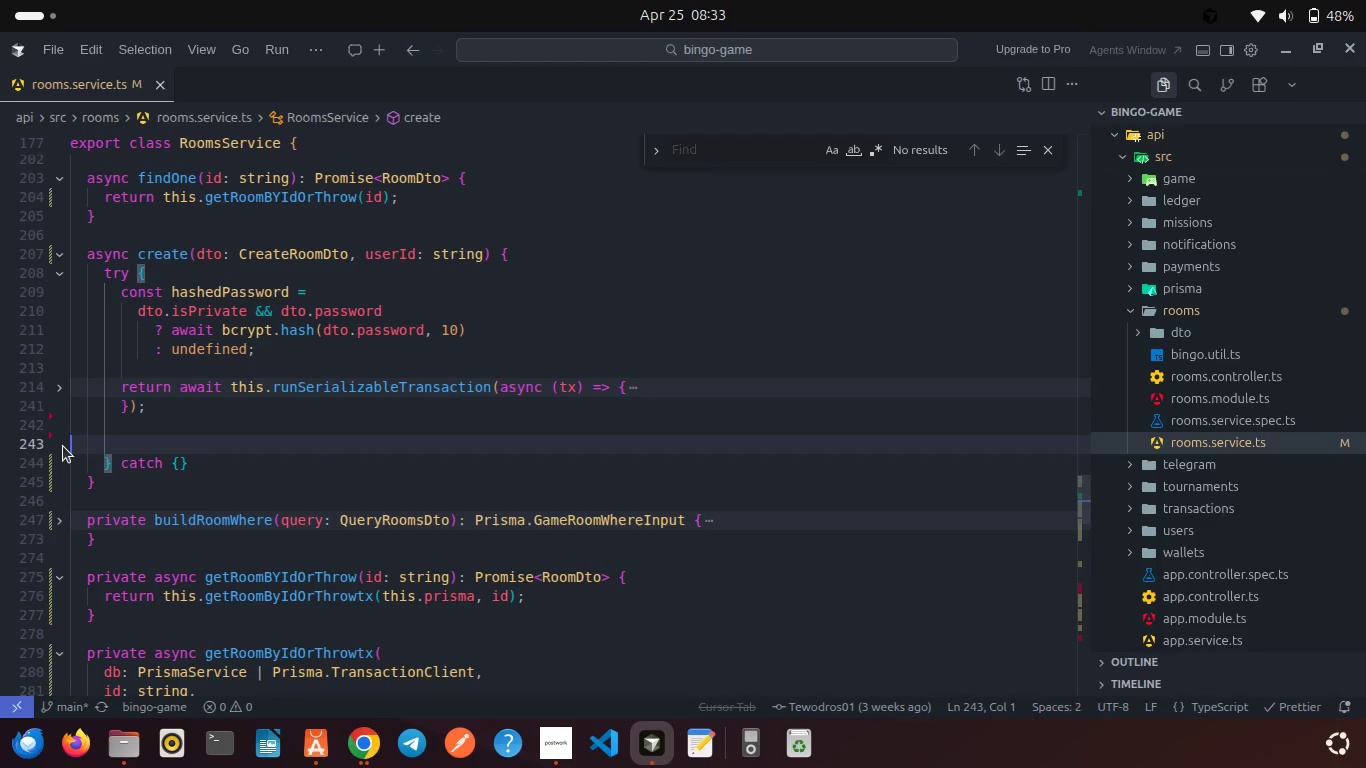 
key(Backspace)
 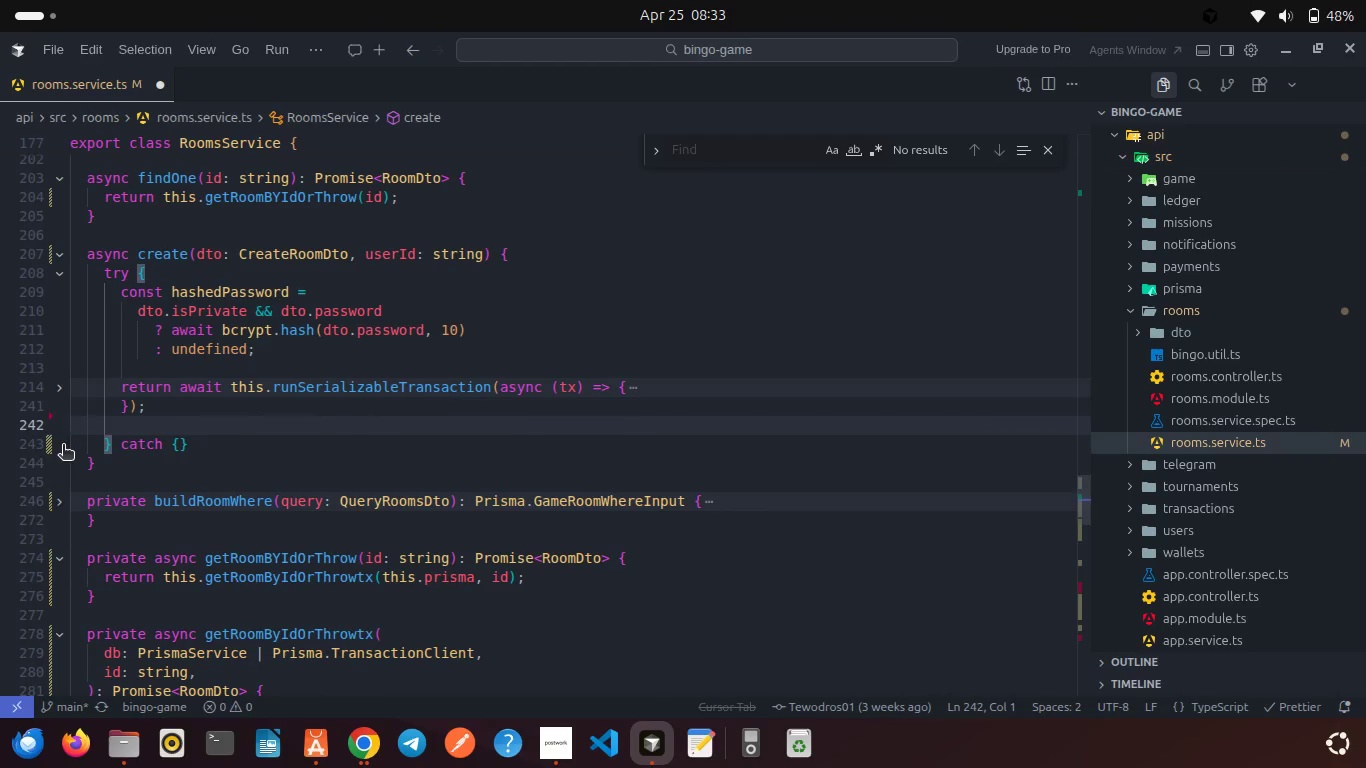 
mouse_move([80, 407])
 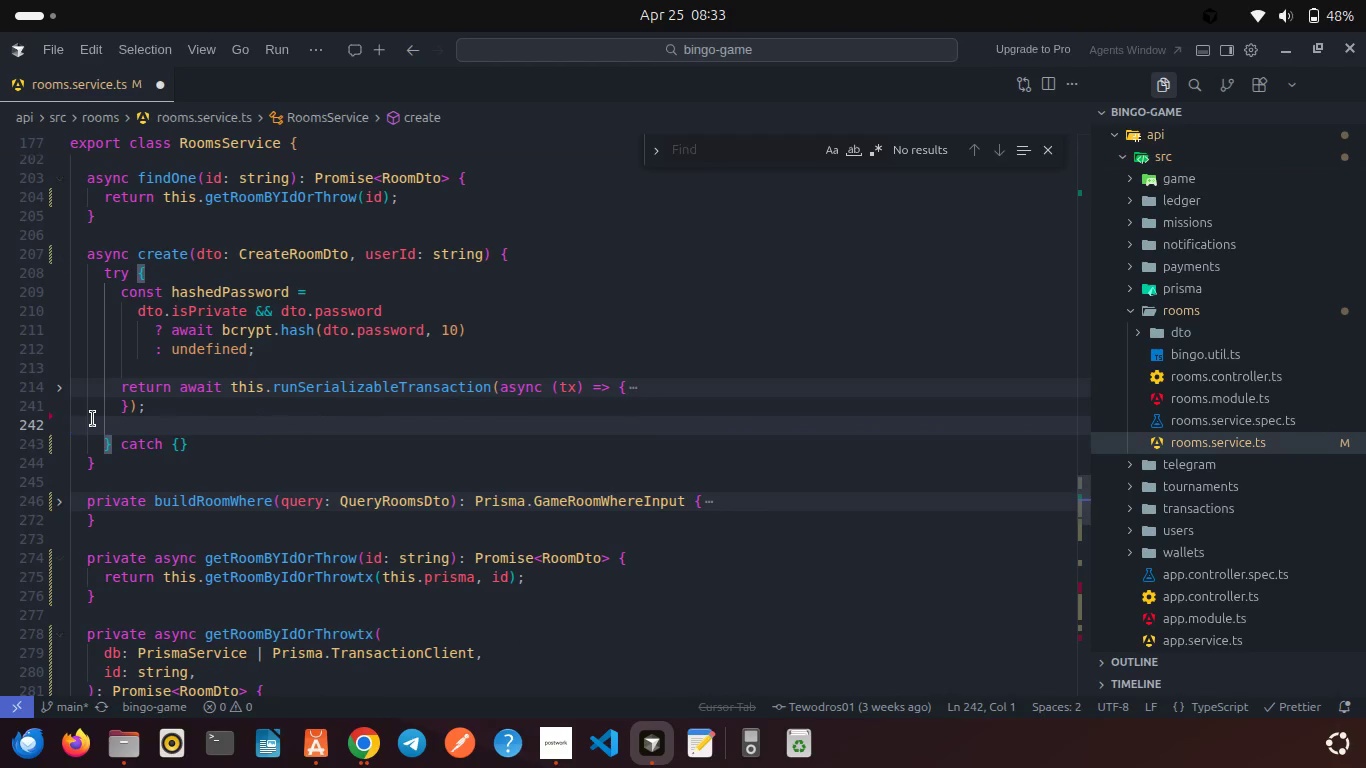 
key(Backspace)
 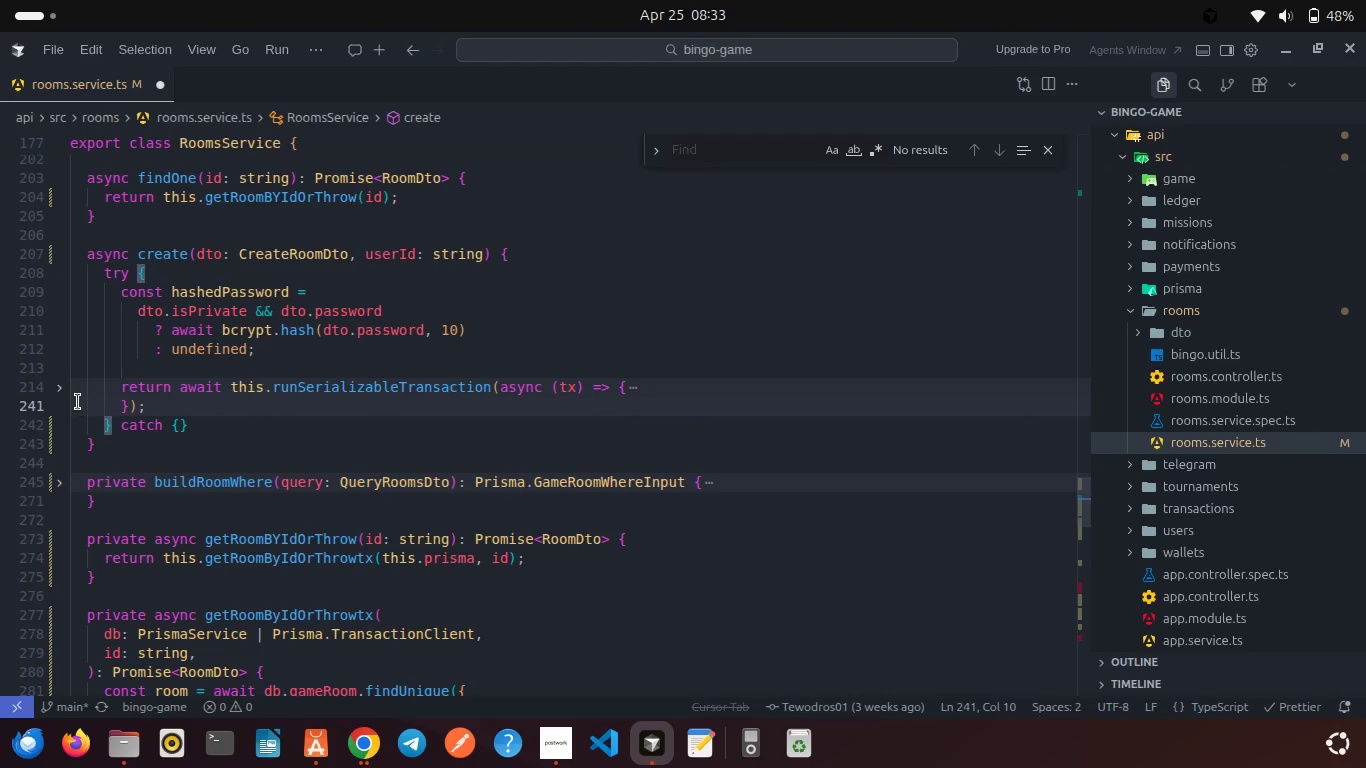 
left_click([69, 391])
 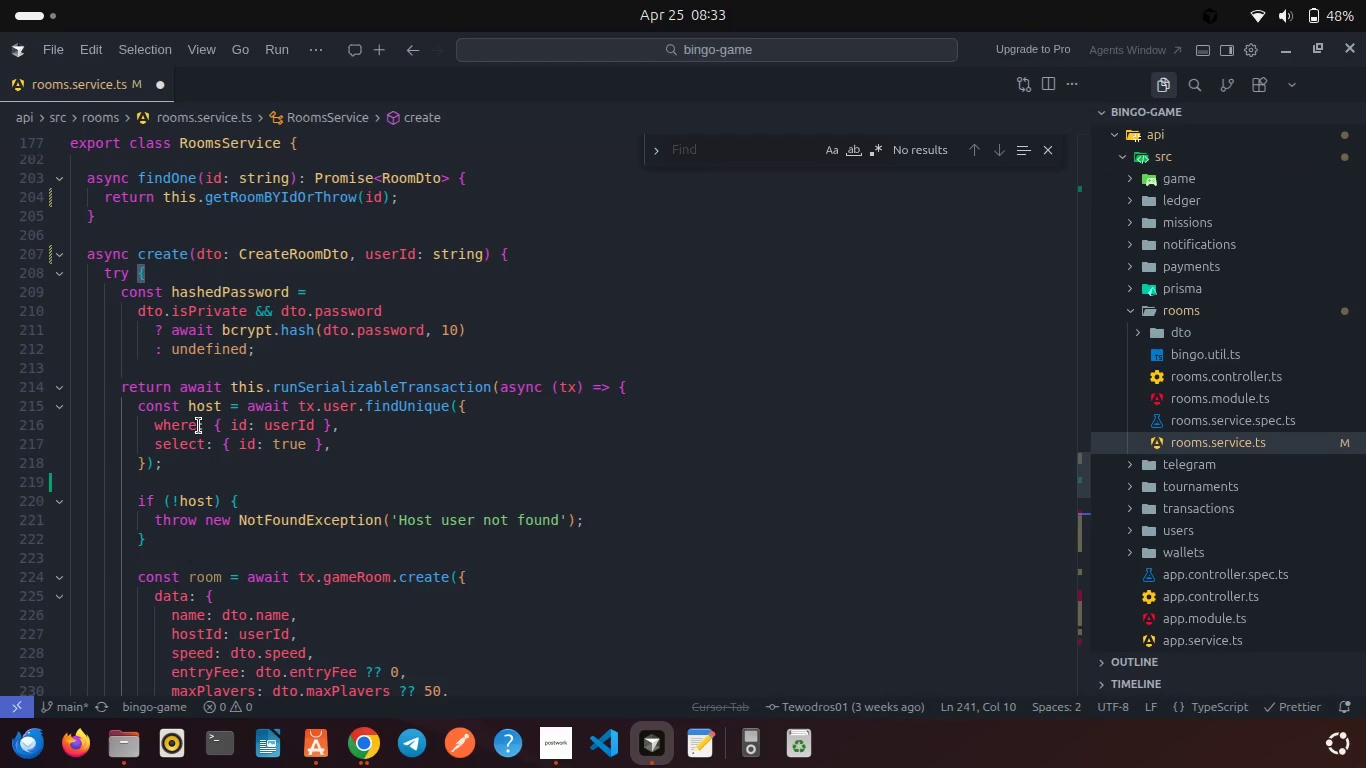 
scroll: coordinate [199, 426], scroll_direction: down, amount: 10.0
 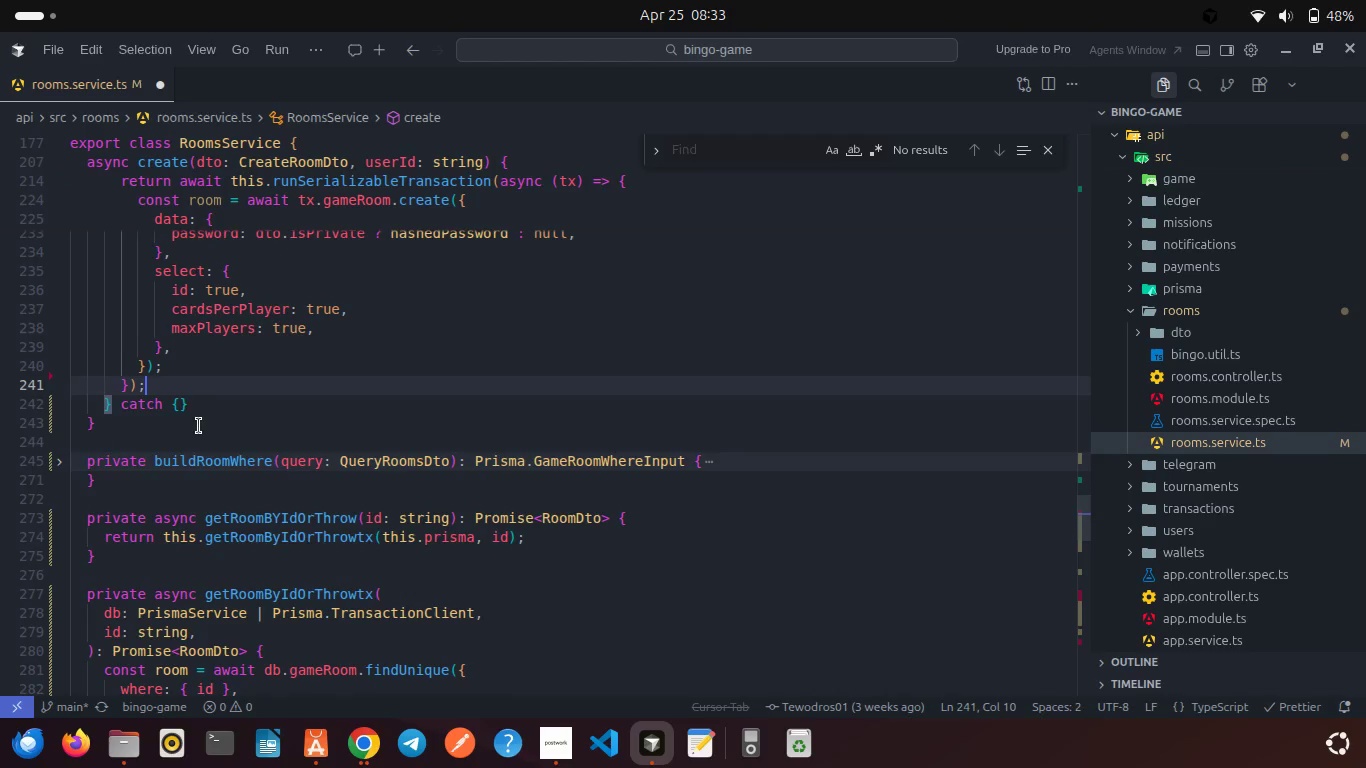 
scroll: coordinate [199, 426], scroll_direction: up, amount: 5.0
 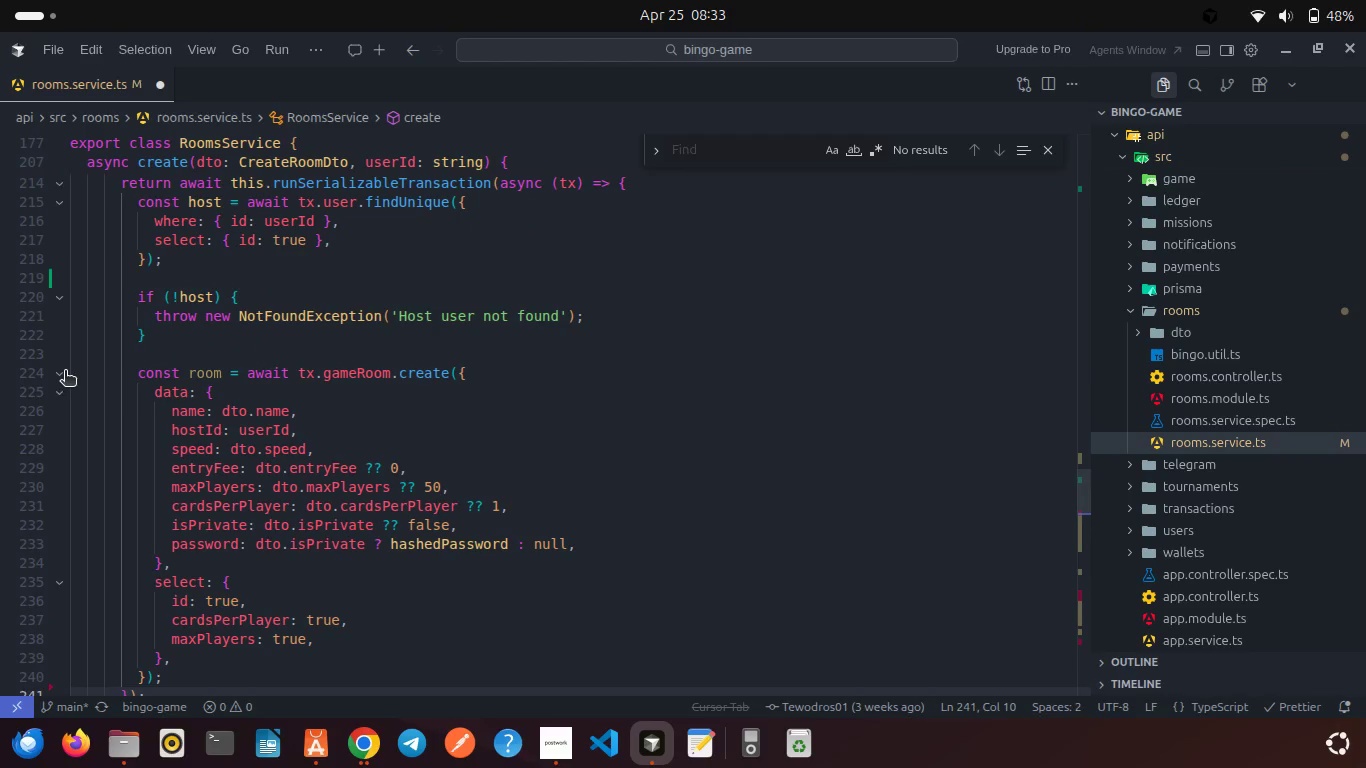 
left_click([65, 372])
 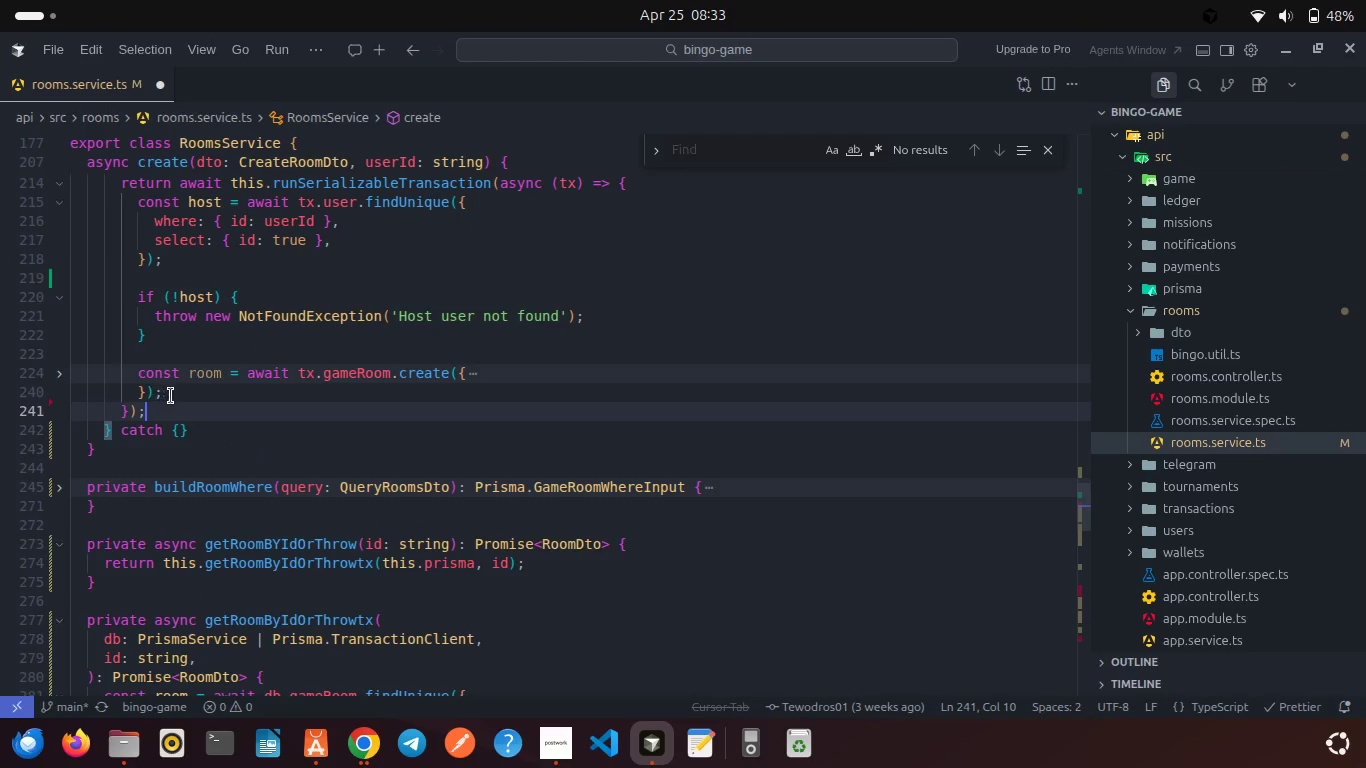 
left_click([178, 396])
 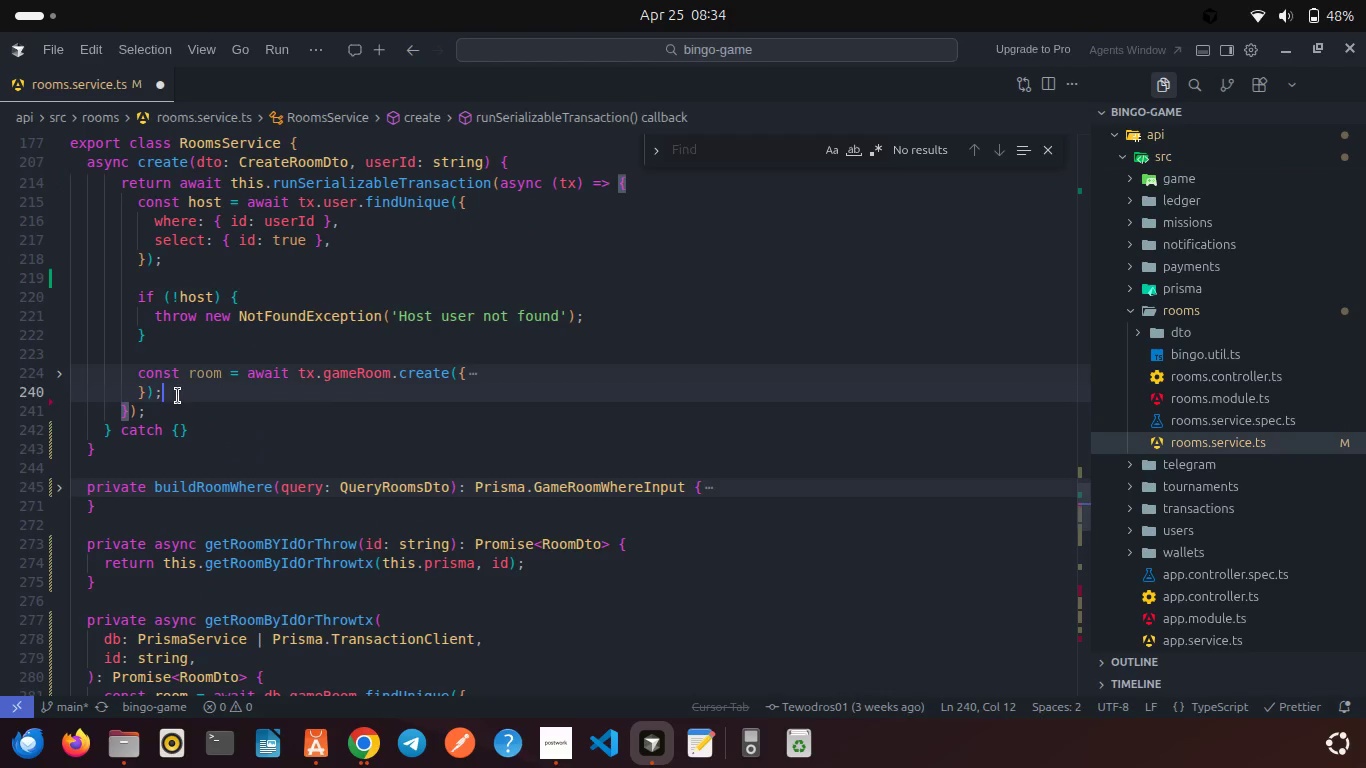 
key(Enter)
 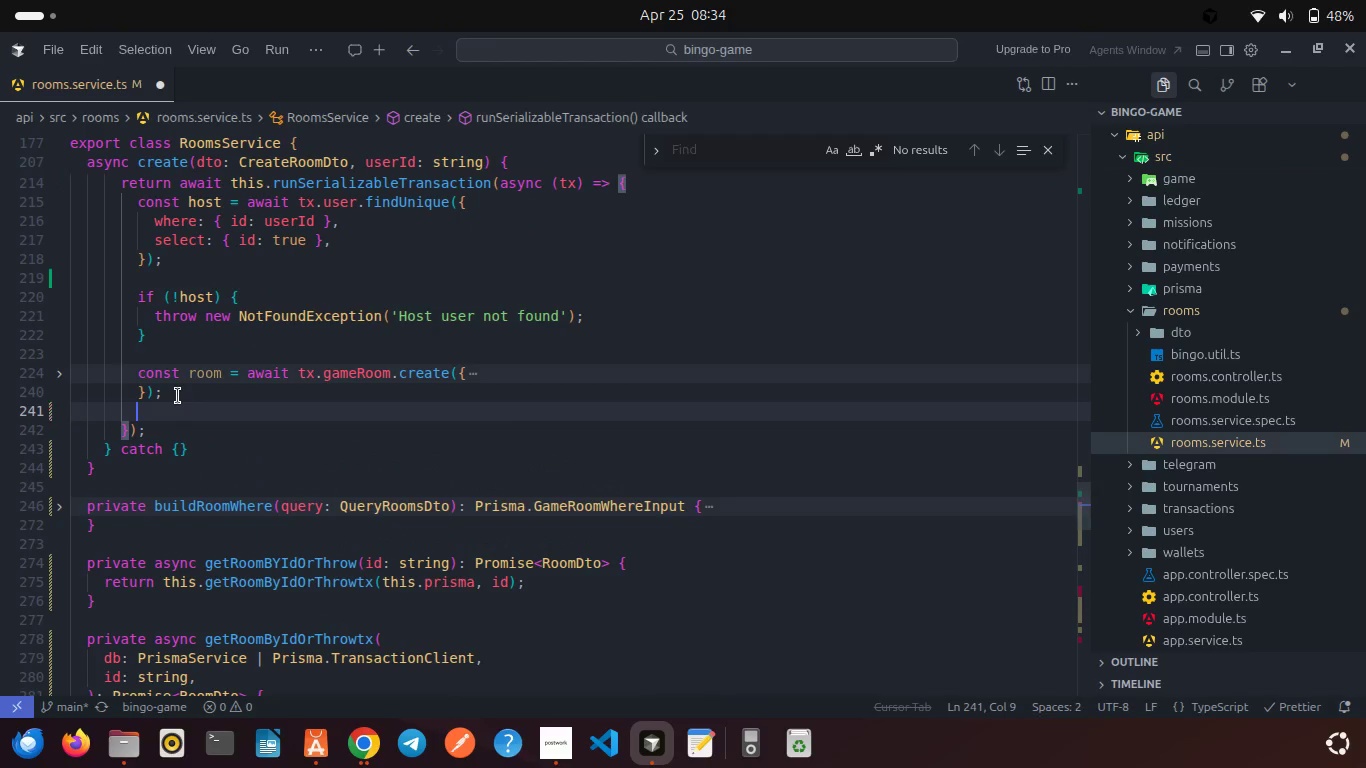 
key(Enter)
 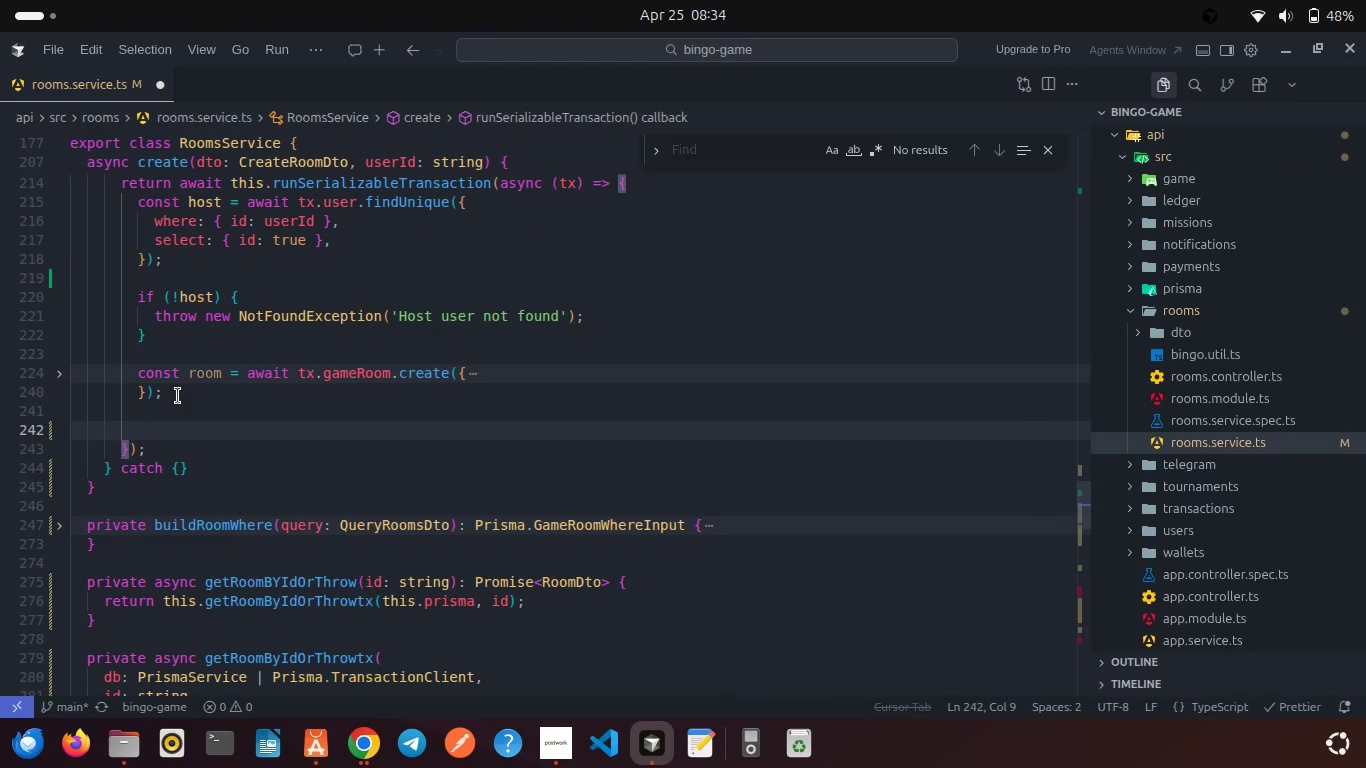 
key(Control+V)
 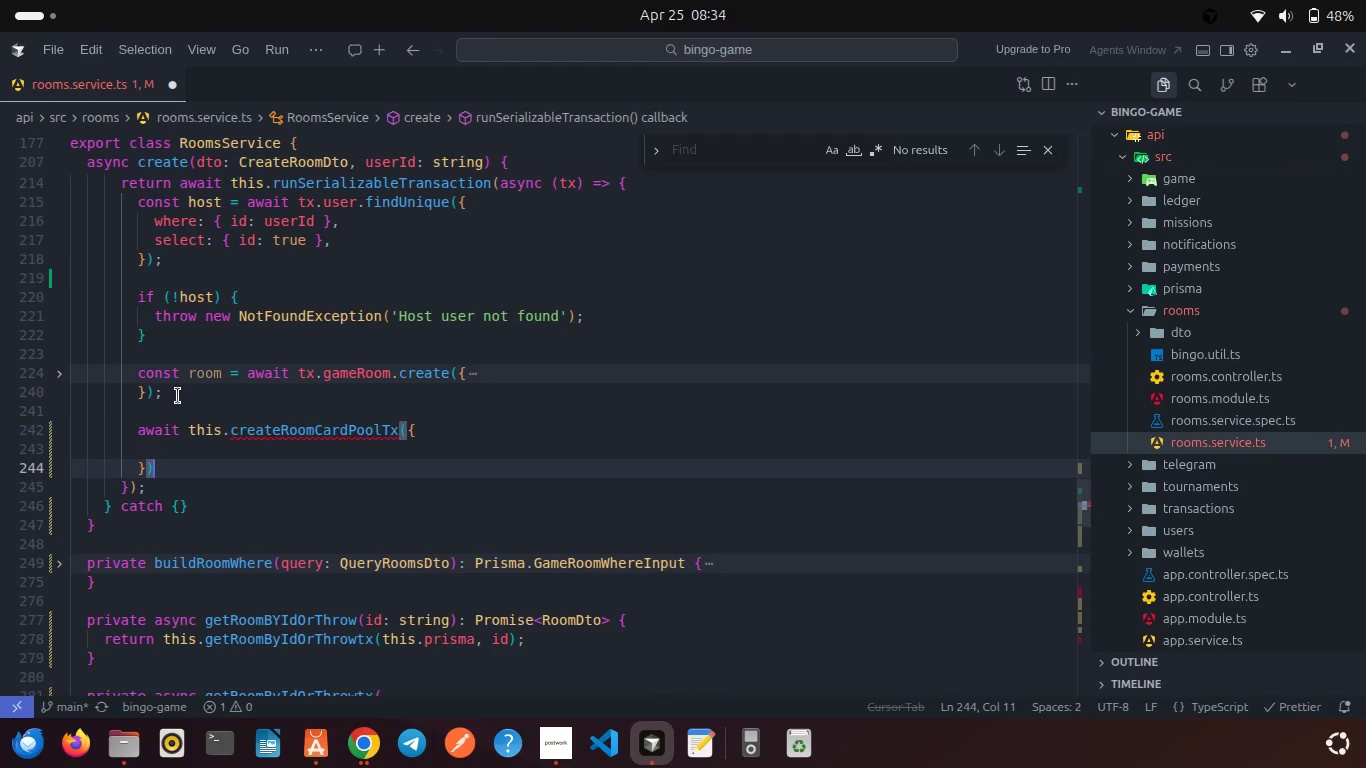 
key(Enter)
 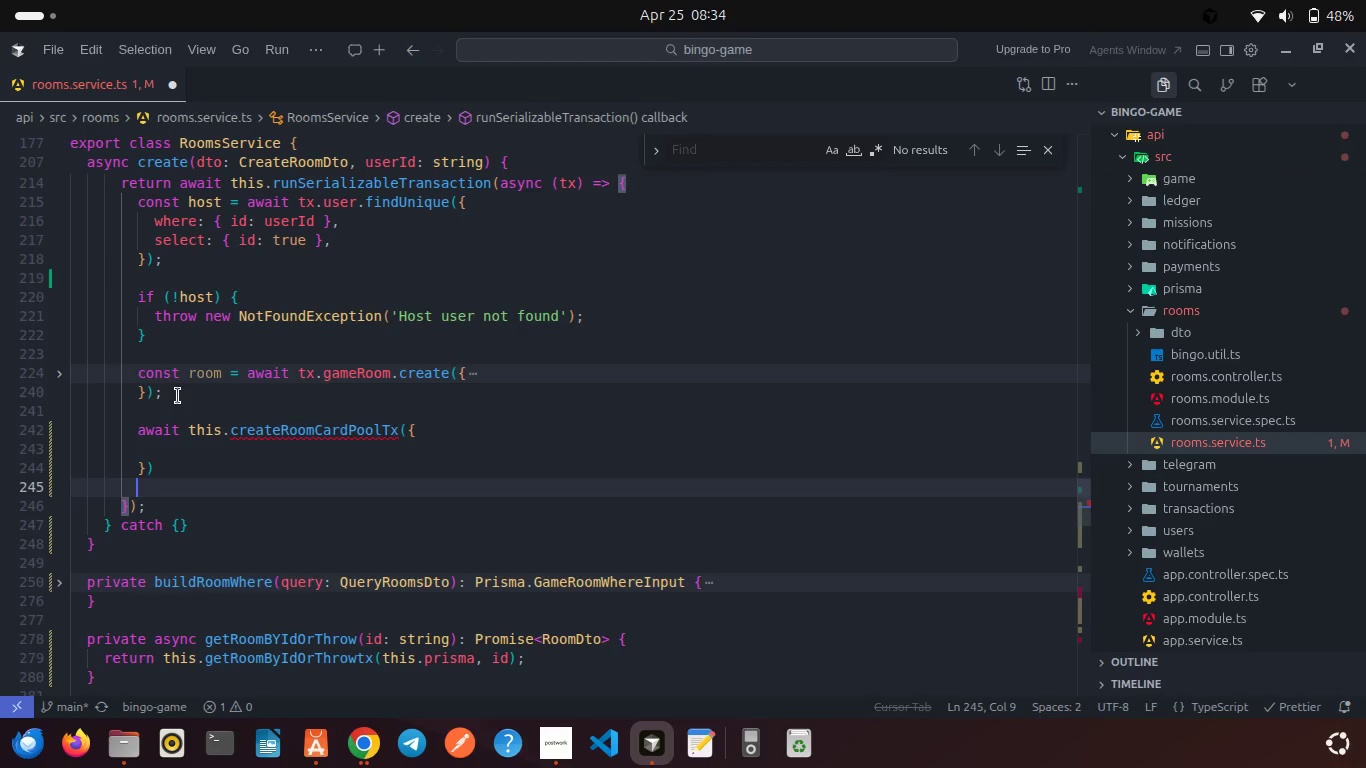 
wait(5.59)
 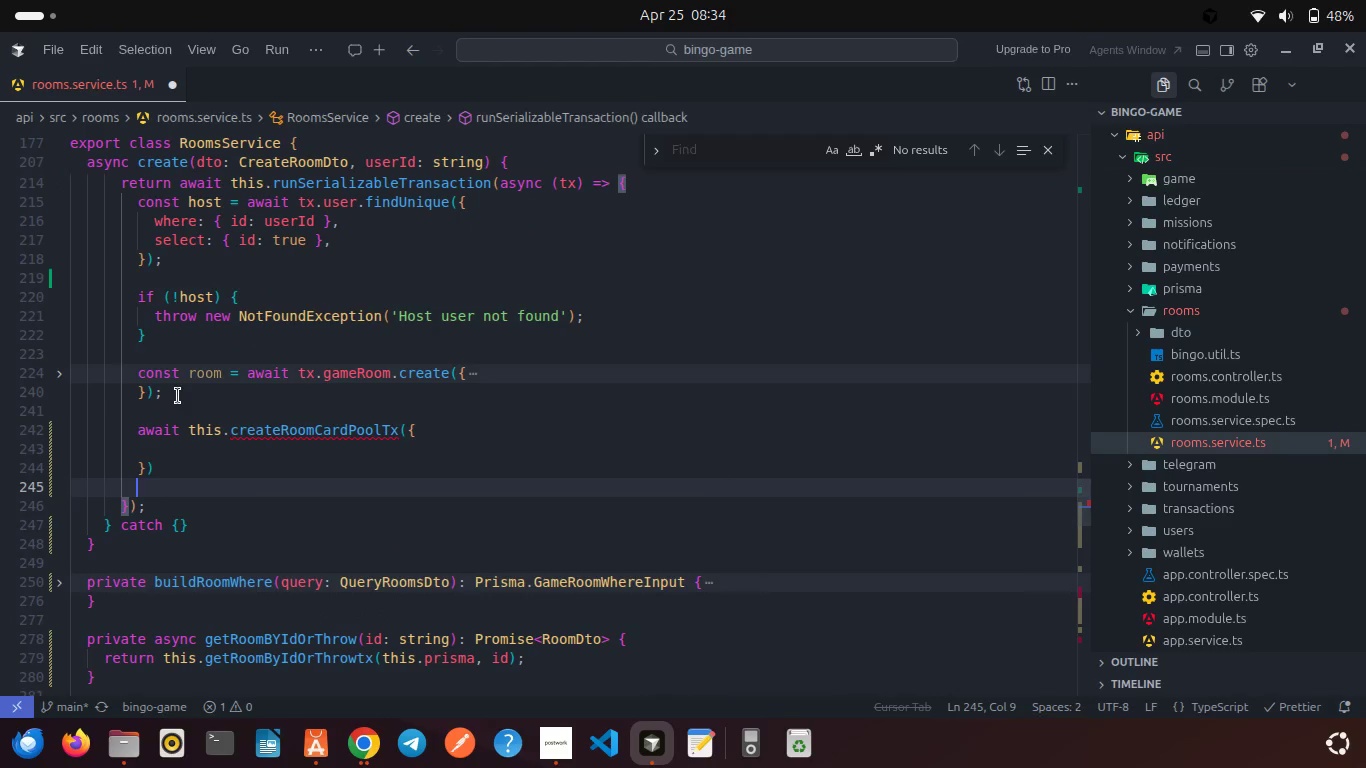 
left_click([199, 451])
 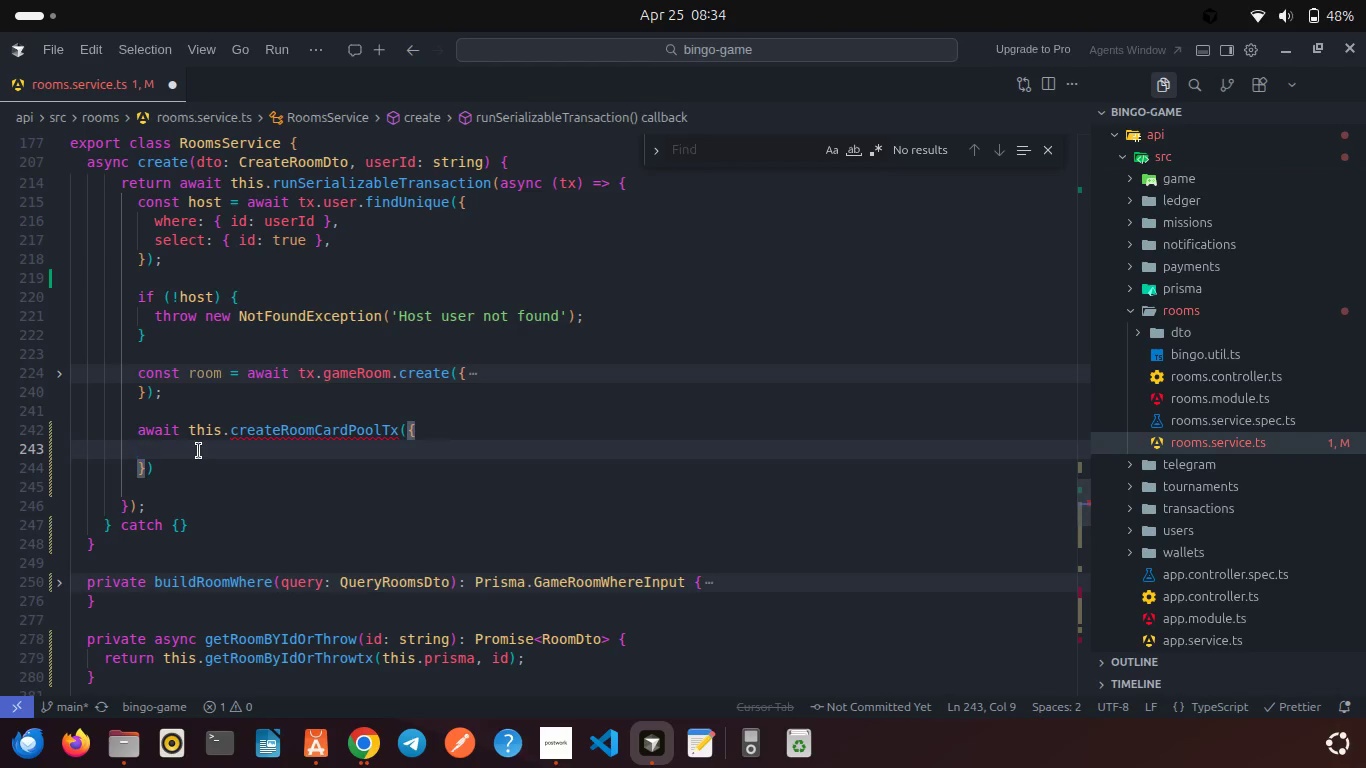 
key(Backspace)
 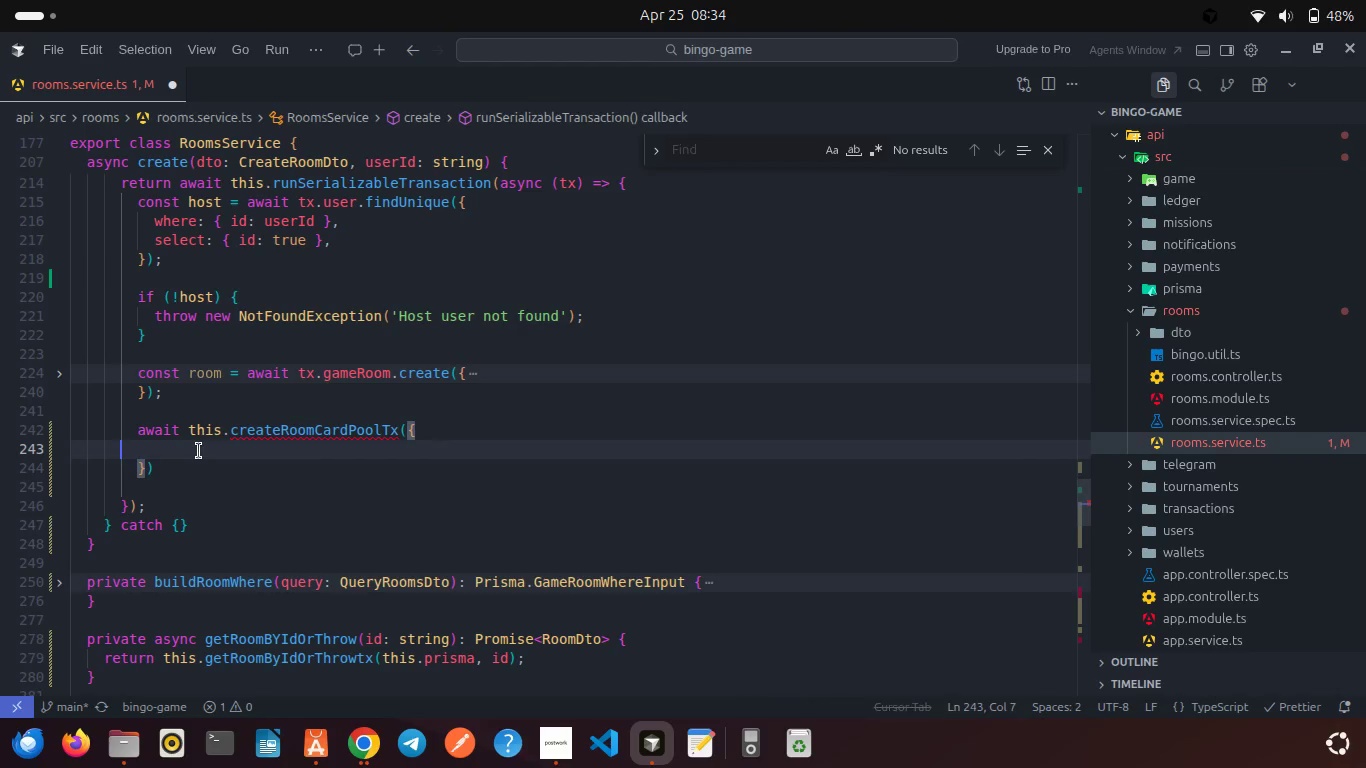 
key(Backspace)
 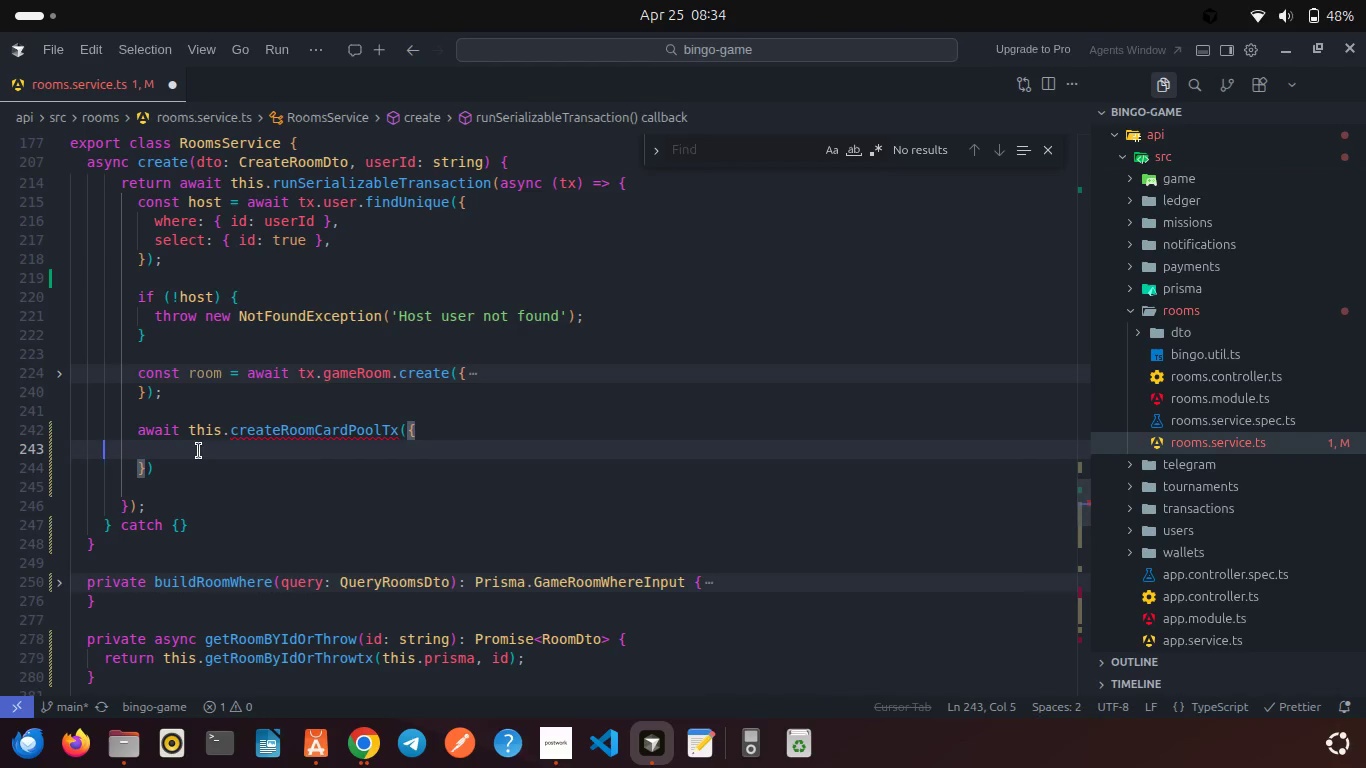 
key(Backspace)
 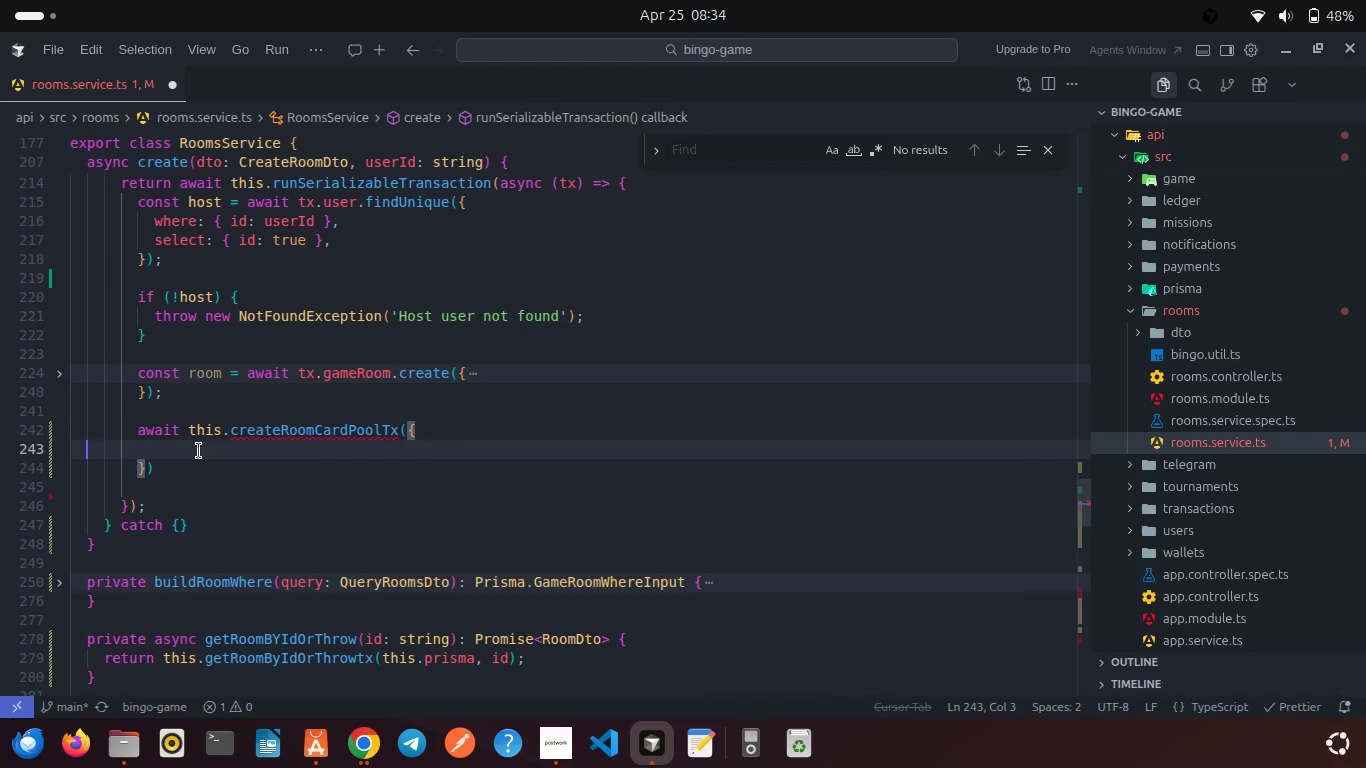 
key(Backspace)
 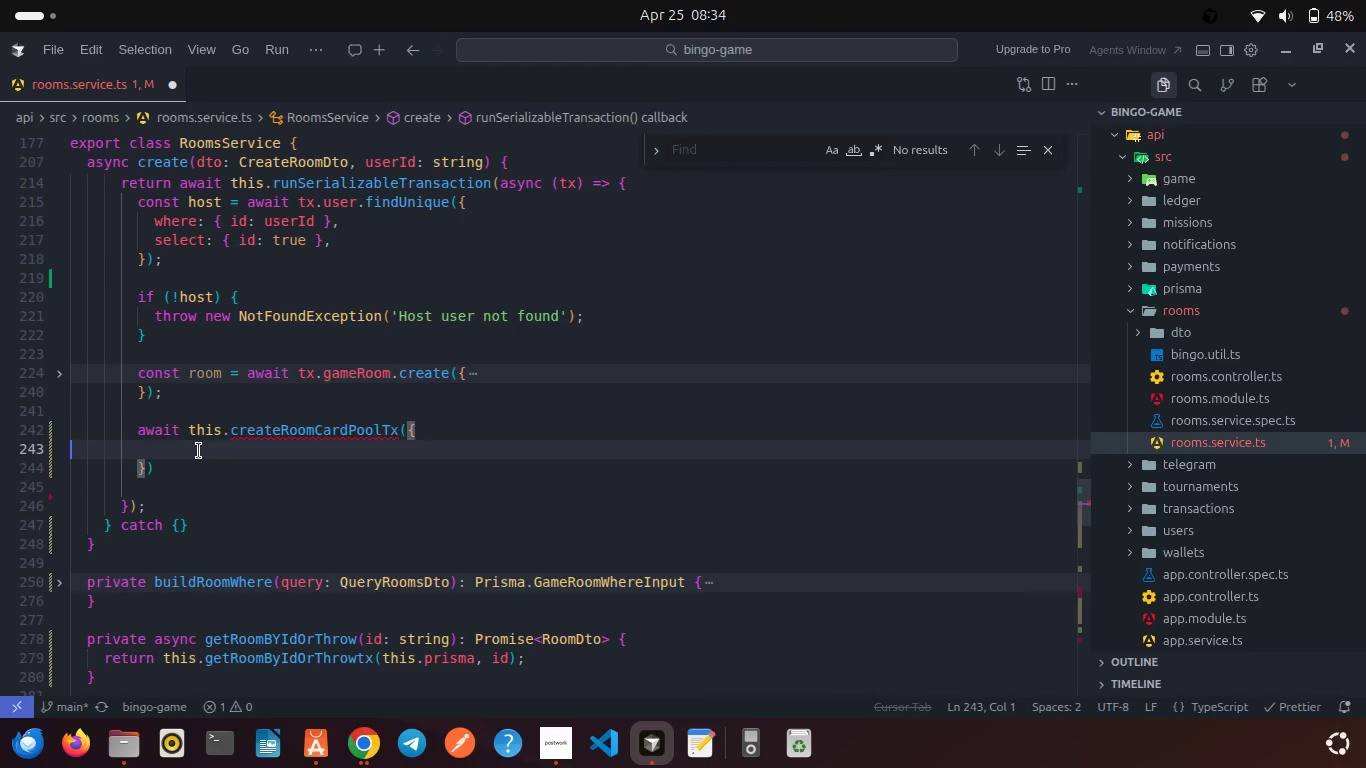 
key(Backspace)
 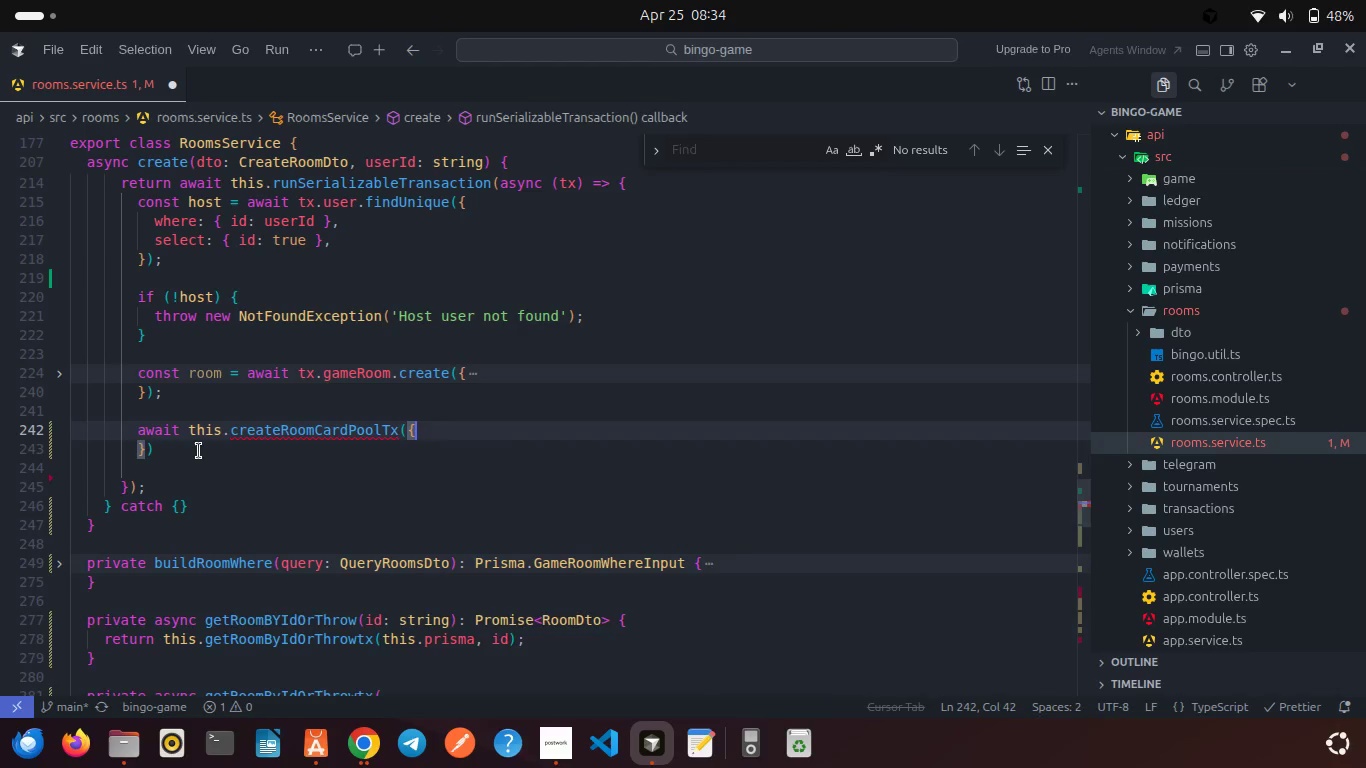 
key(Enter)
 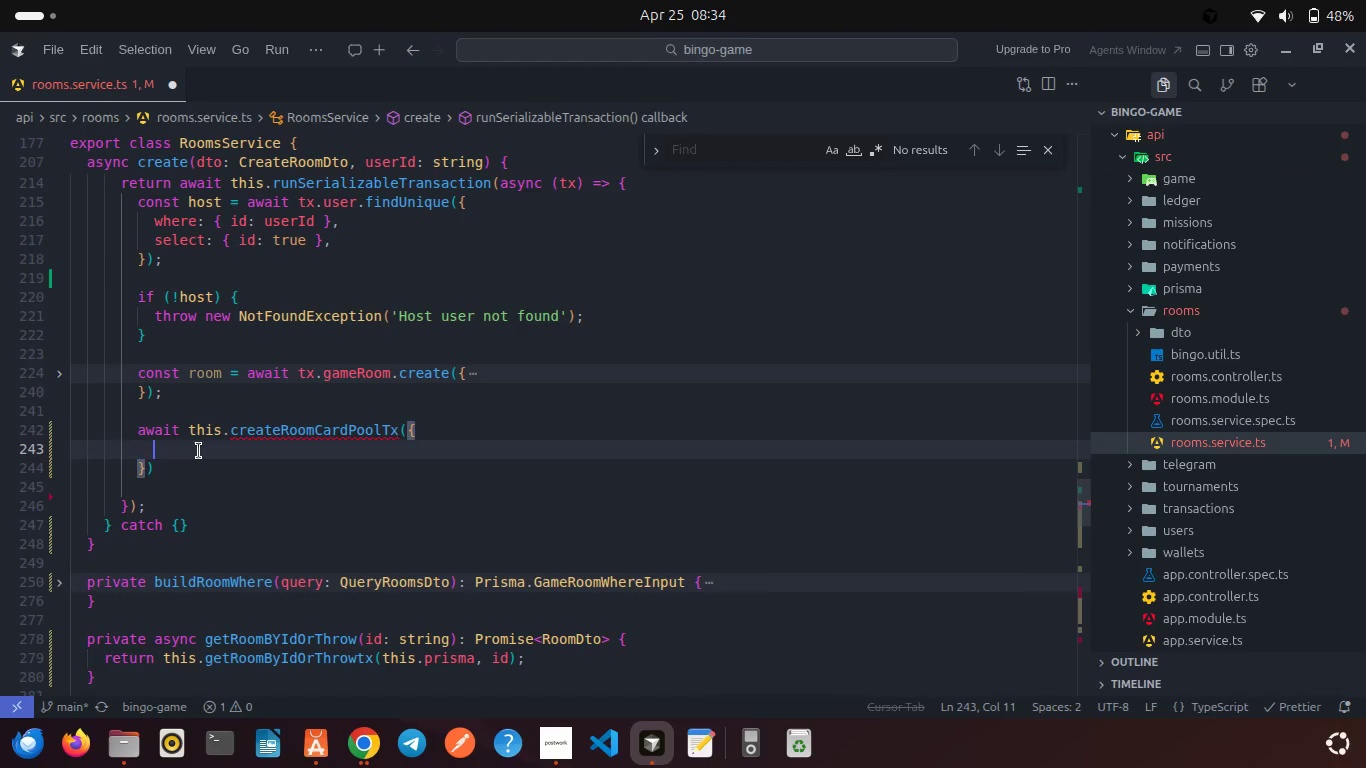 
type(txm)
key(Backspace)
type(,)
 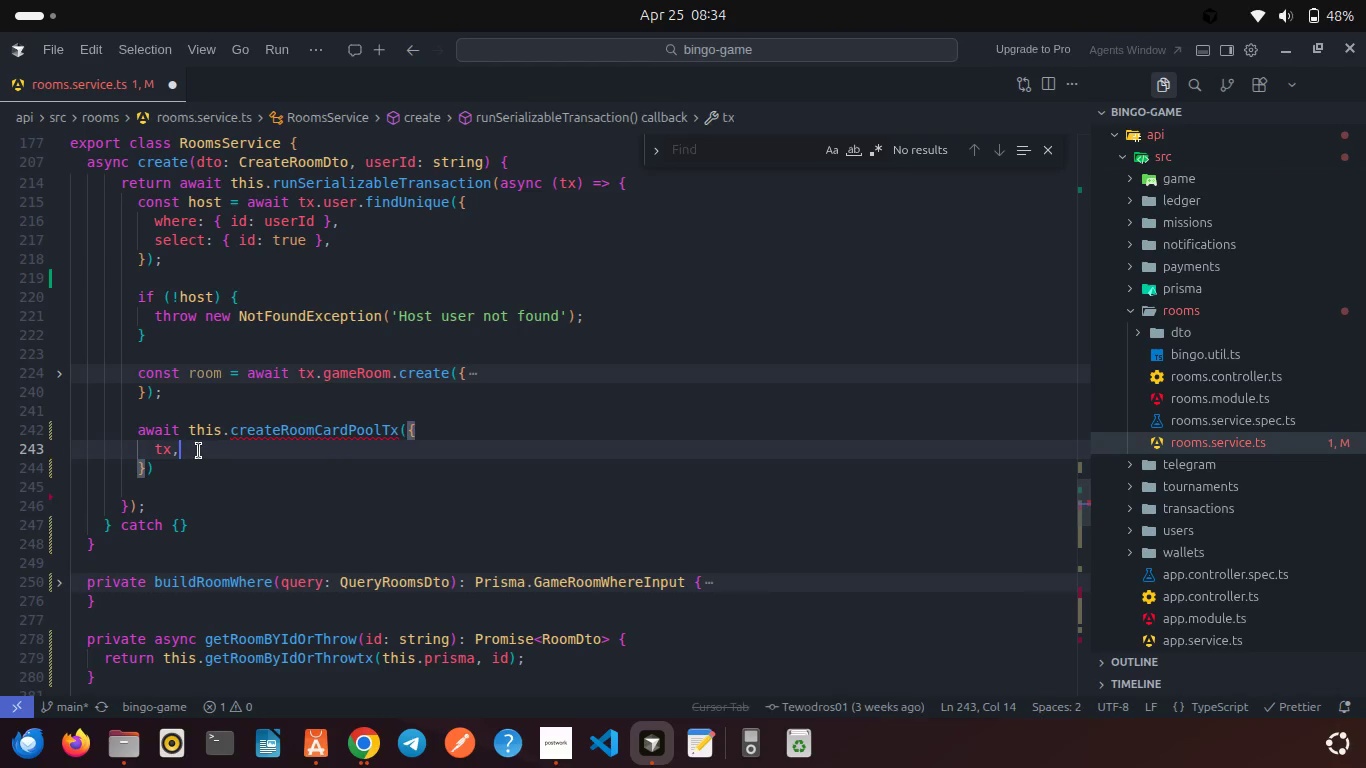 
key(Enter)
 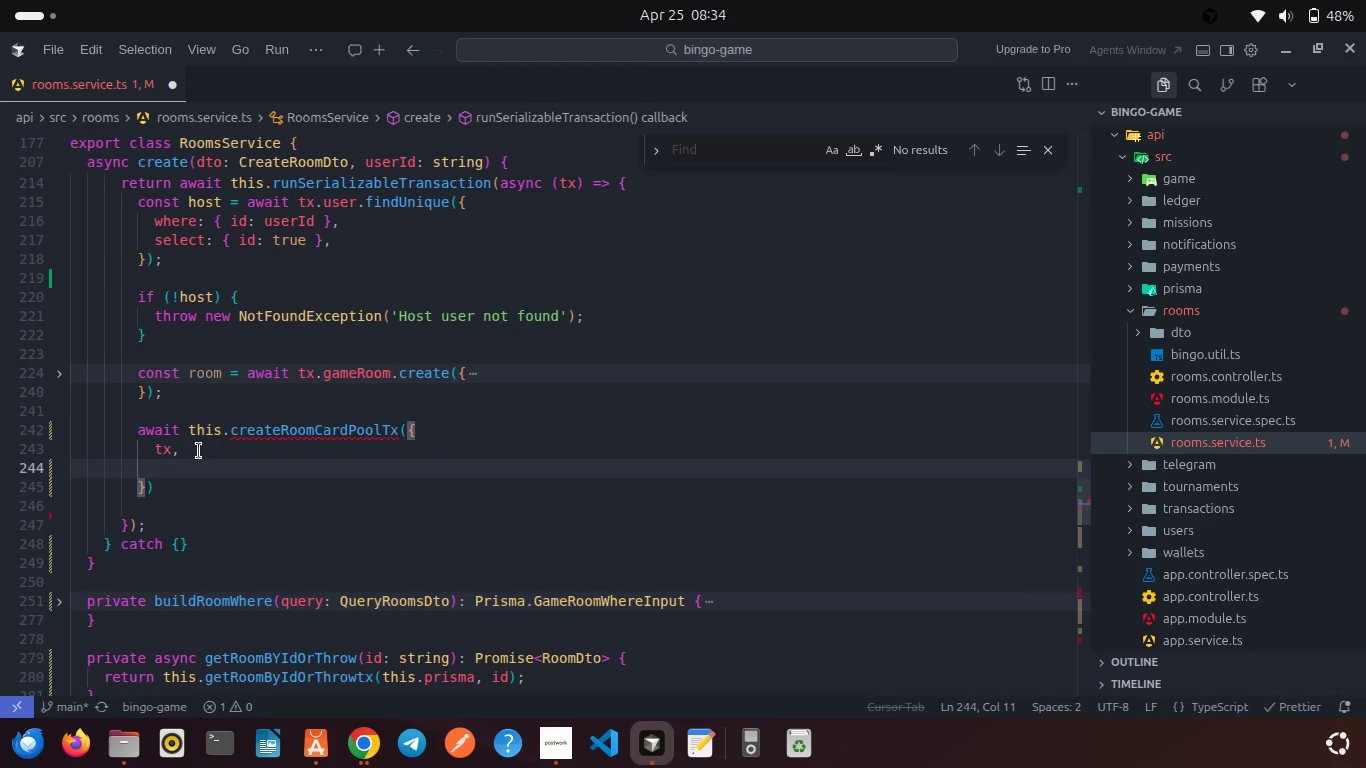 
type(room)
 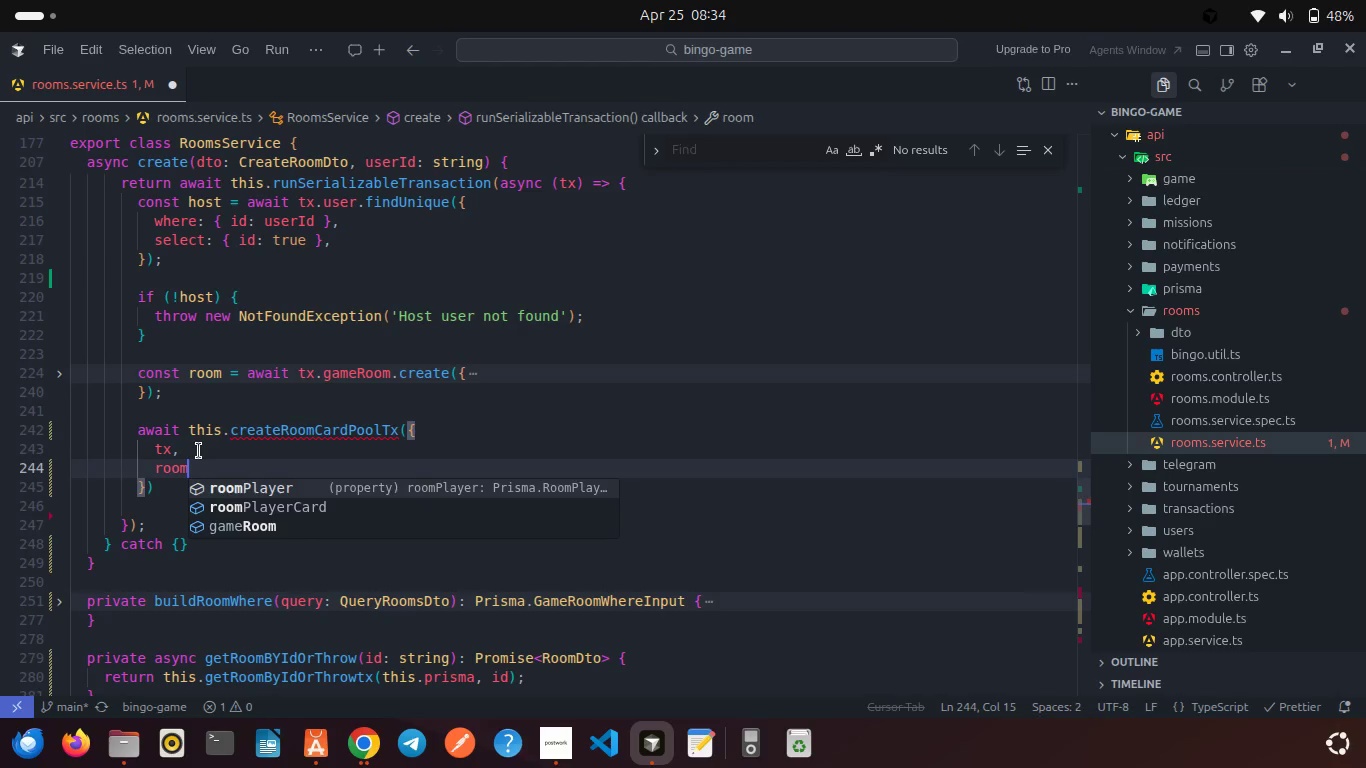 
type(.i)
key(Backspace)
key(Backspace)
key(Backspace)
key(Backspace)
key(Backspace)
key(Backspace)
key(Backspace)
key(Backspace)
type(.id,)
 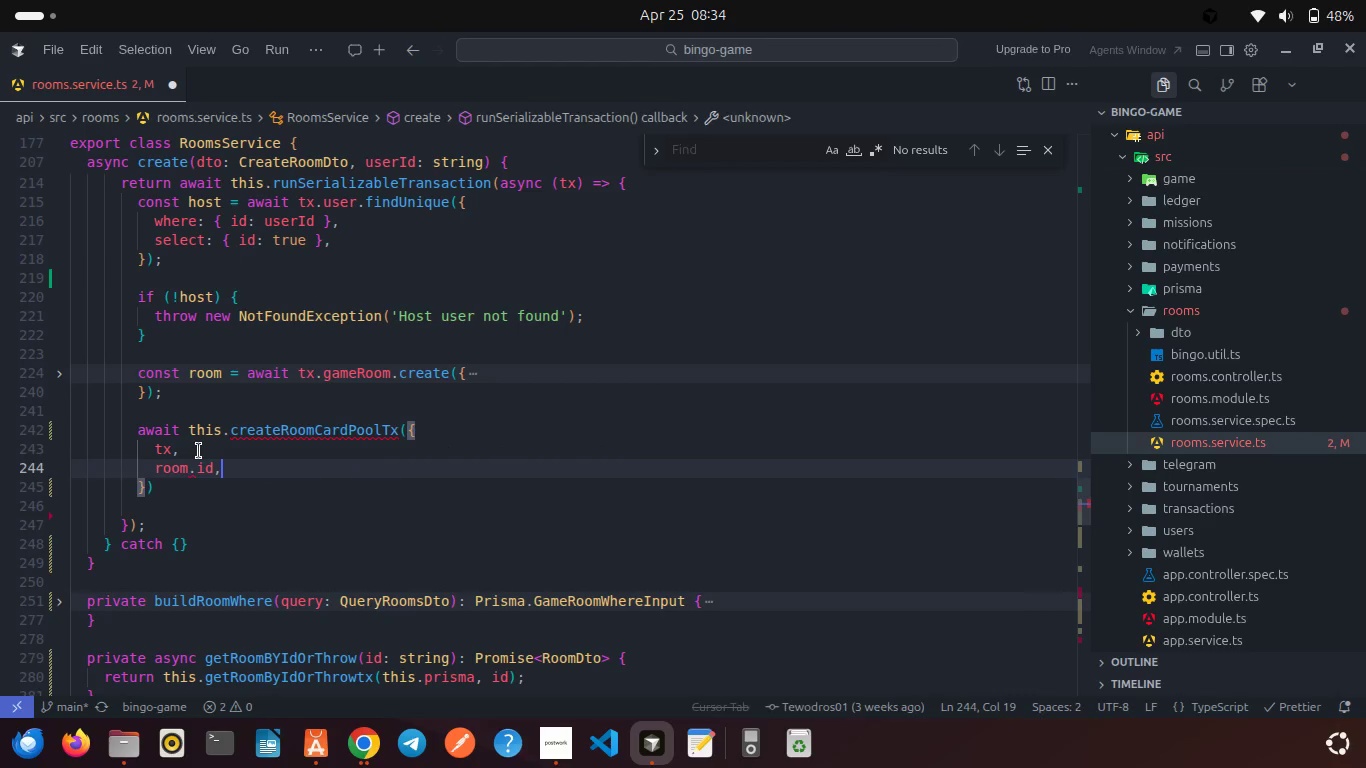 
key(Enter)
 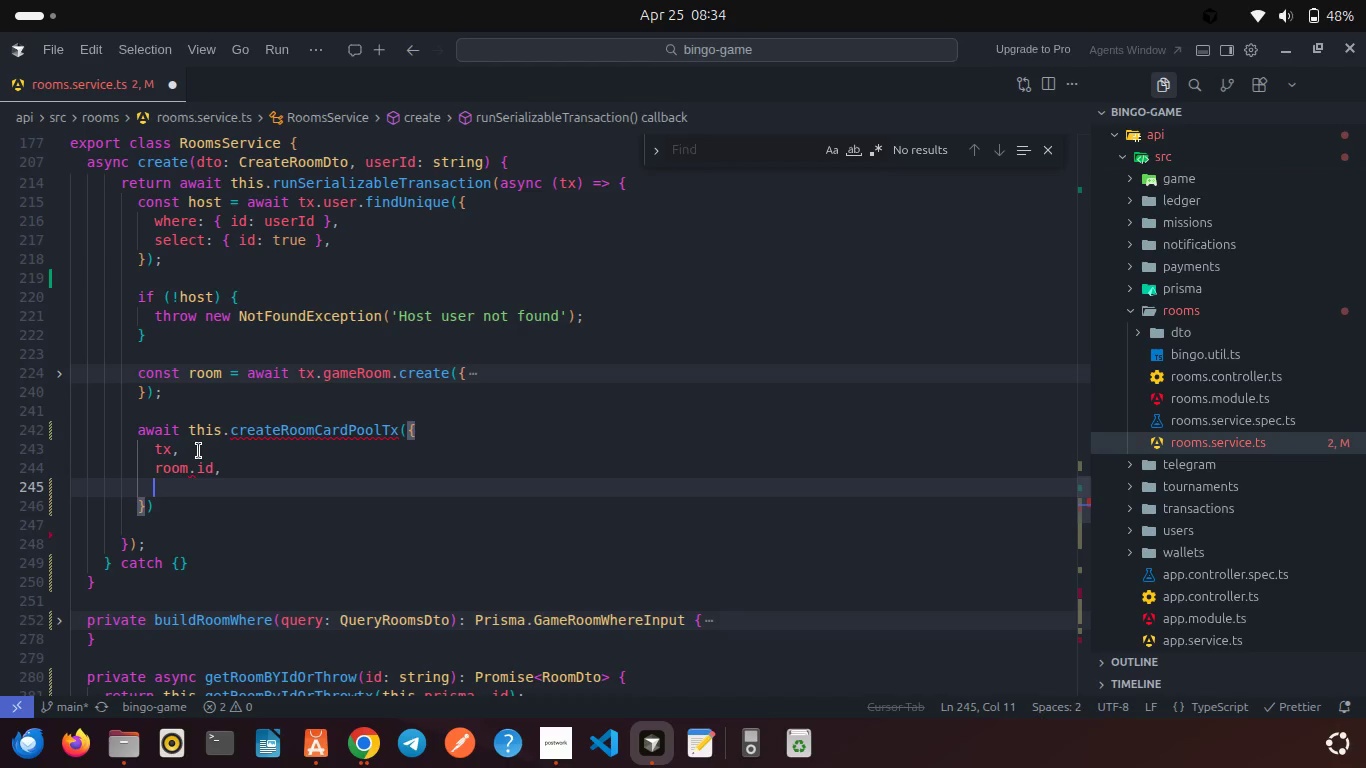 
type(room.)
key(Backspace)
key(Backspace)
key(Backspace)
key(Backspace)
key(Backspace)
key(Backspace)
key(Backspace)
type(.max)
 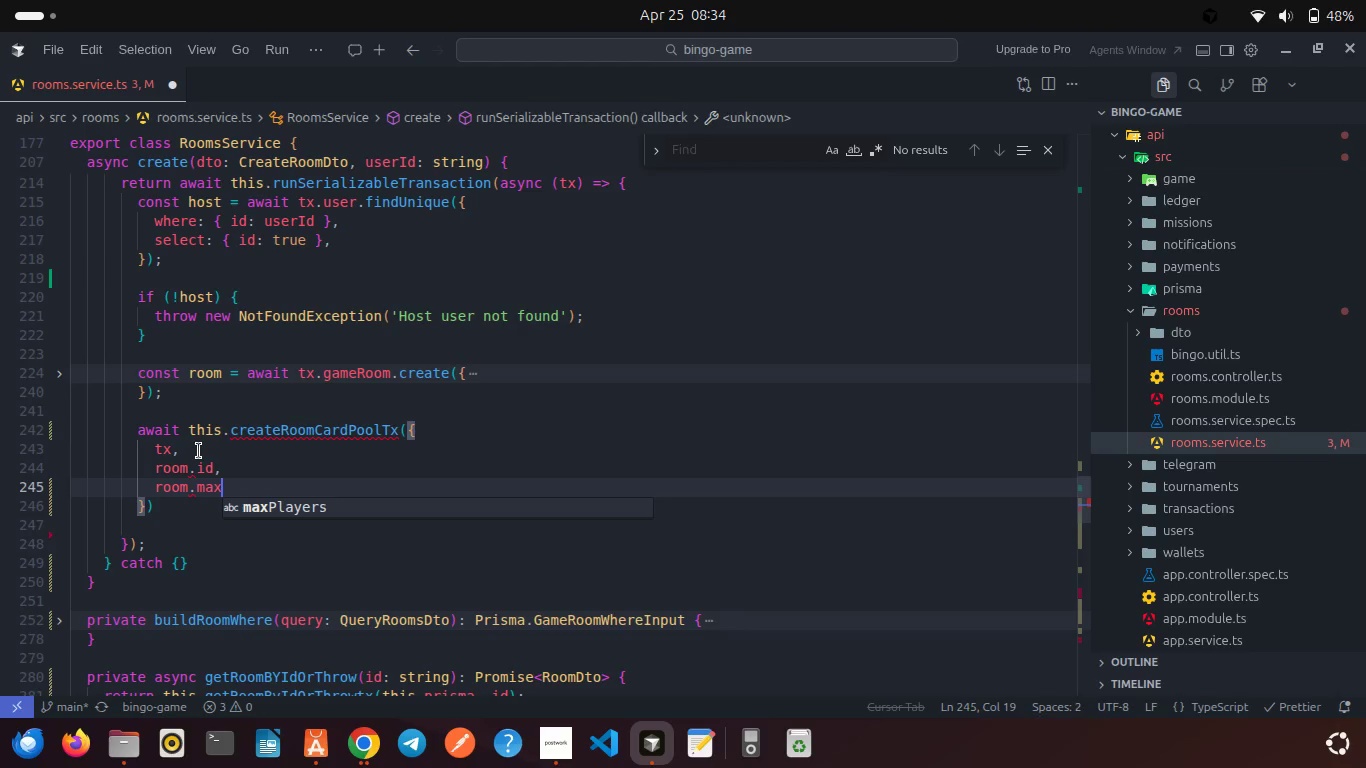 
key(Enter)
 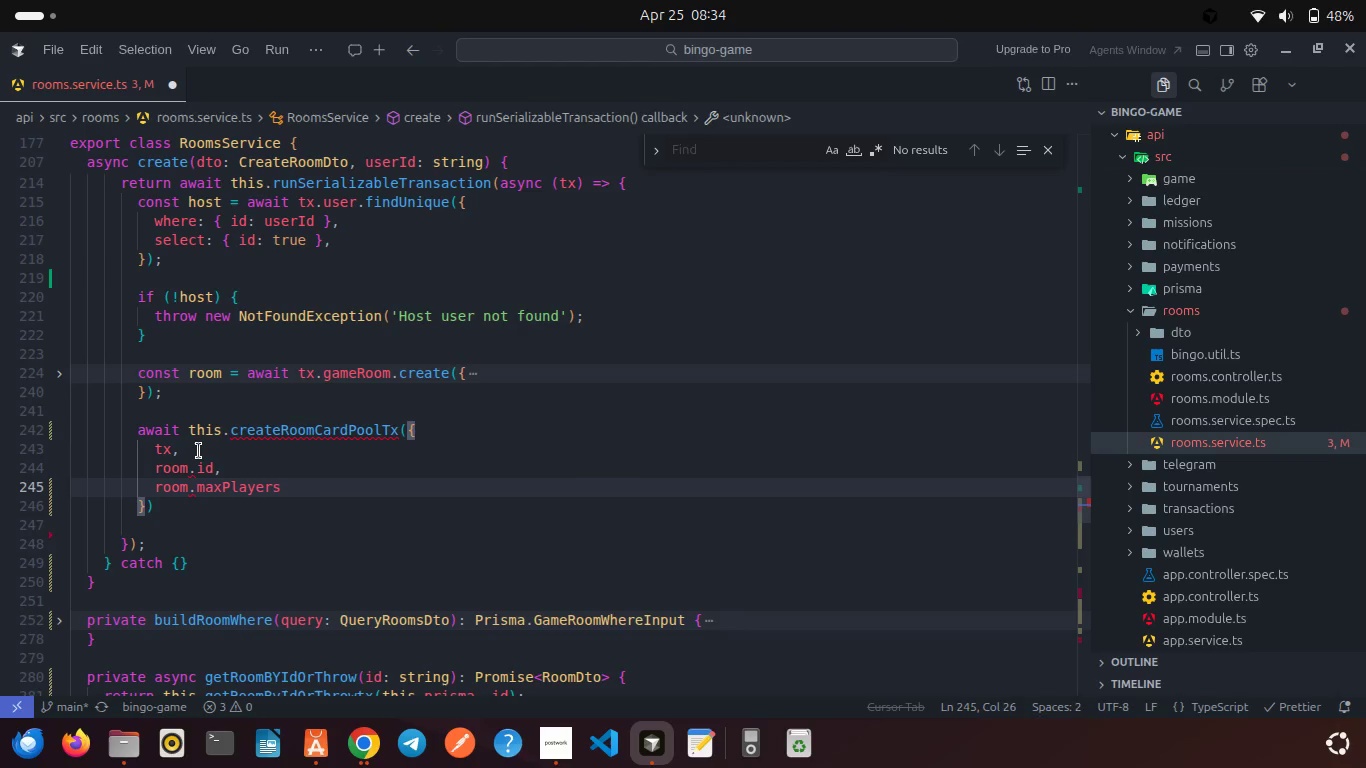 
type( * room)
 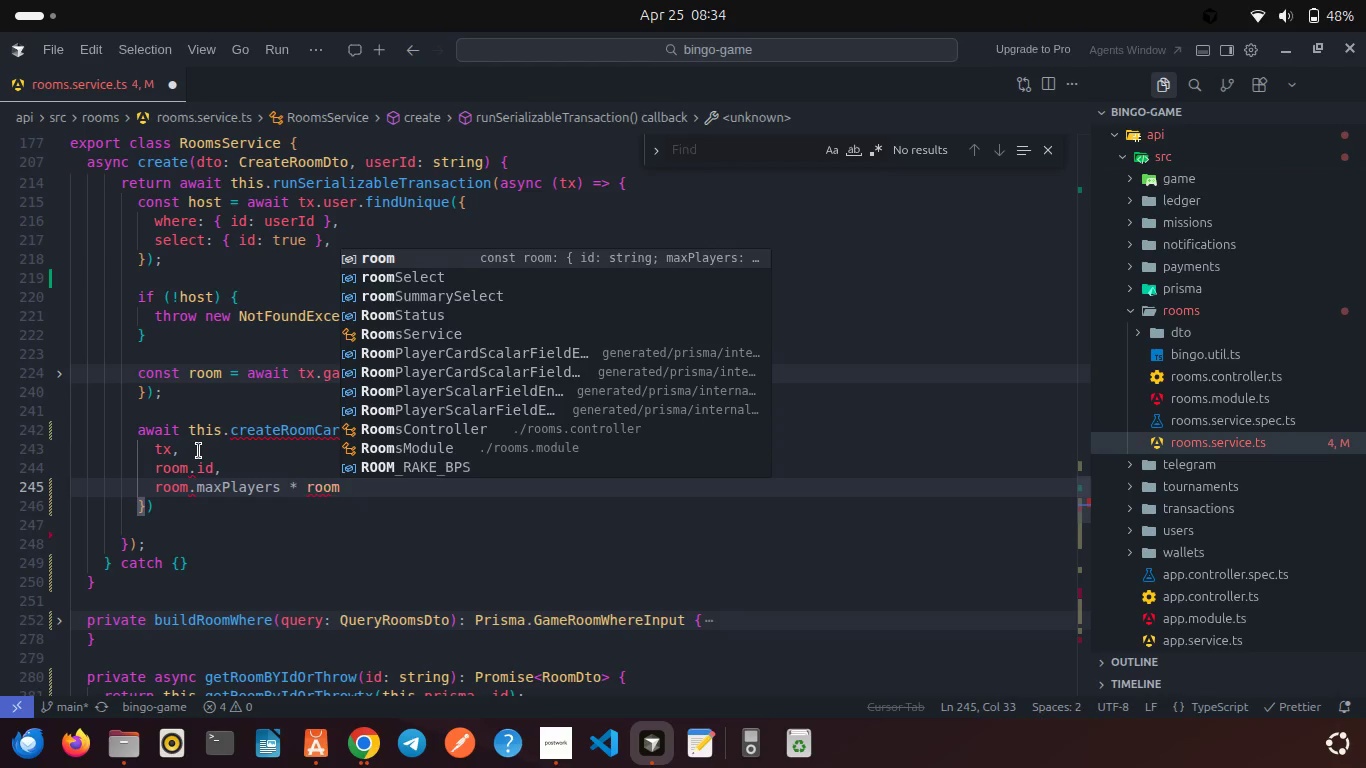 
key(ArrowRight)
 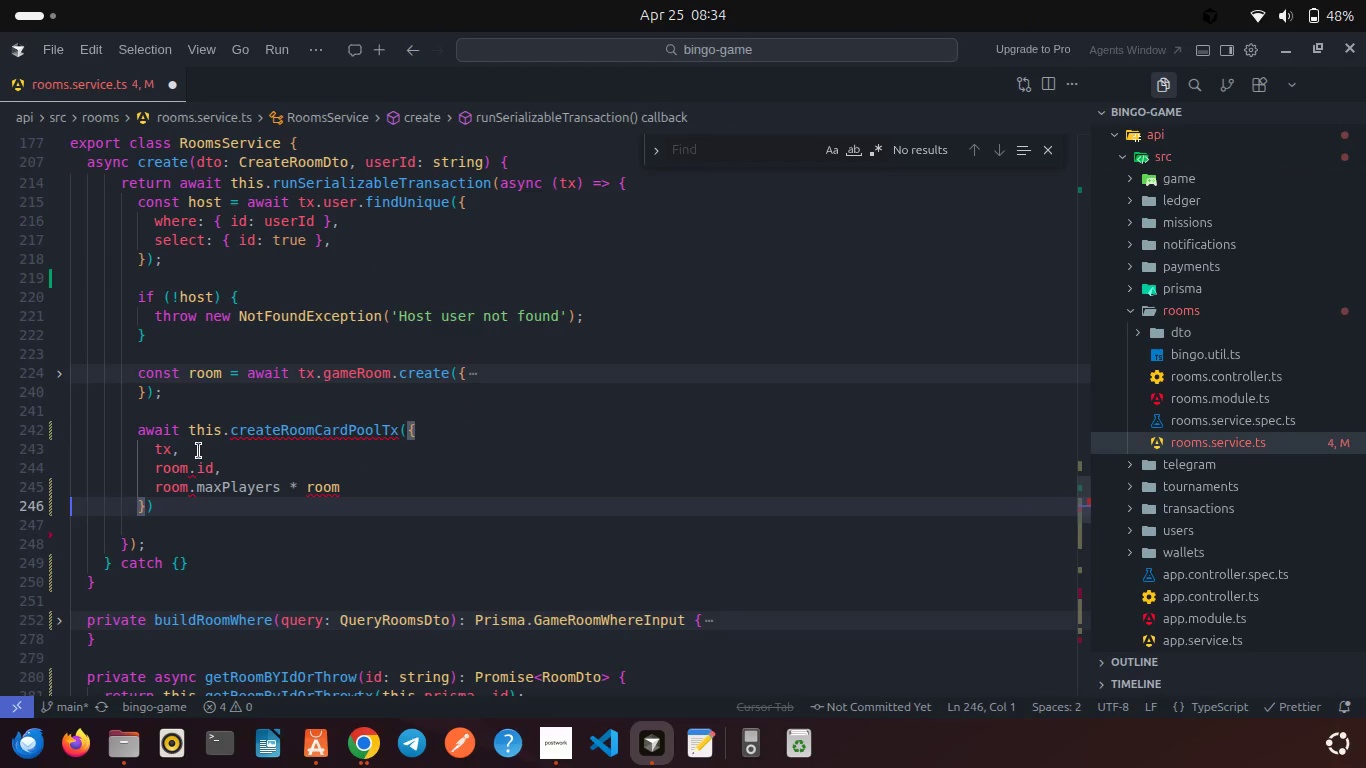 
key(Period)
 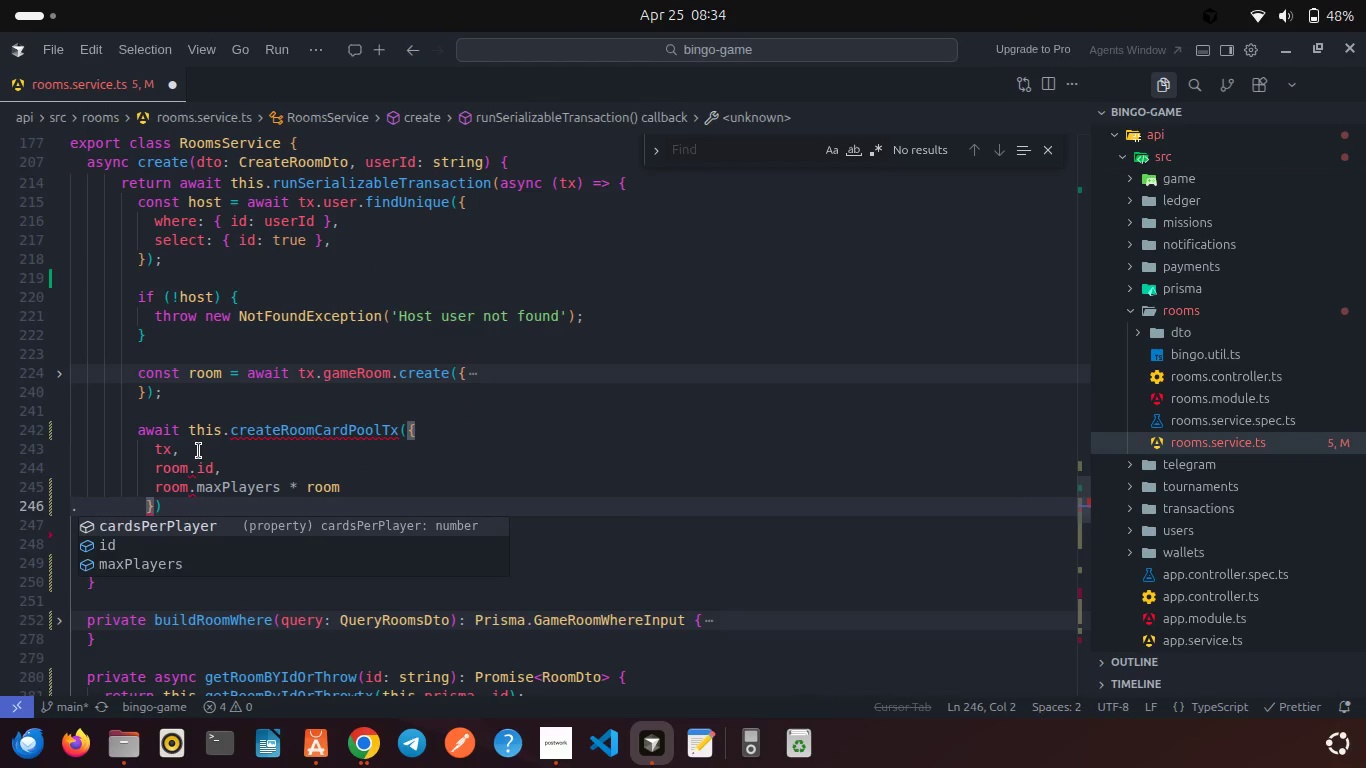 
key(Backspace)
 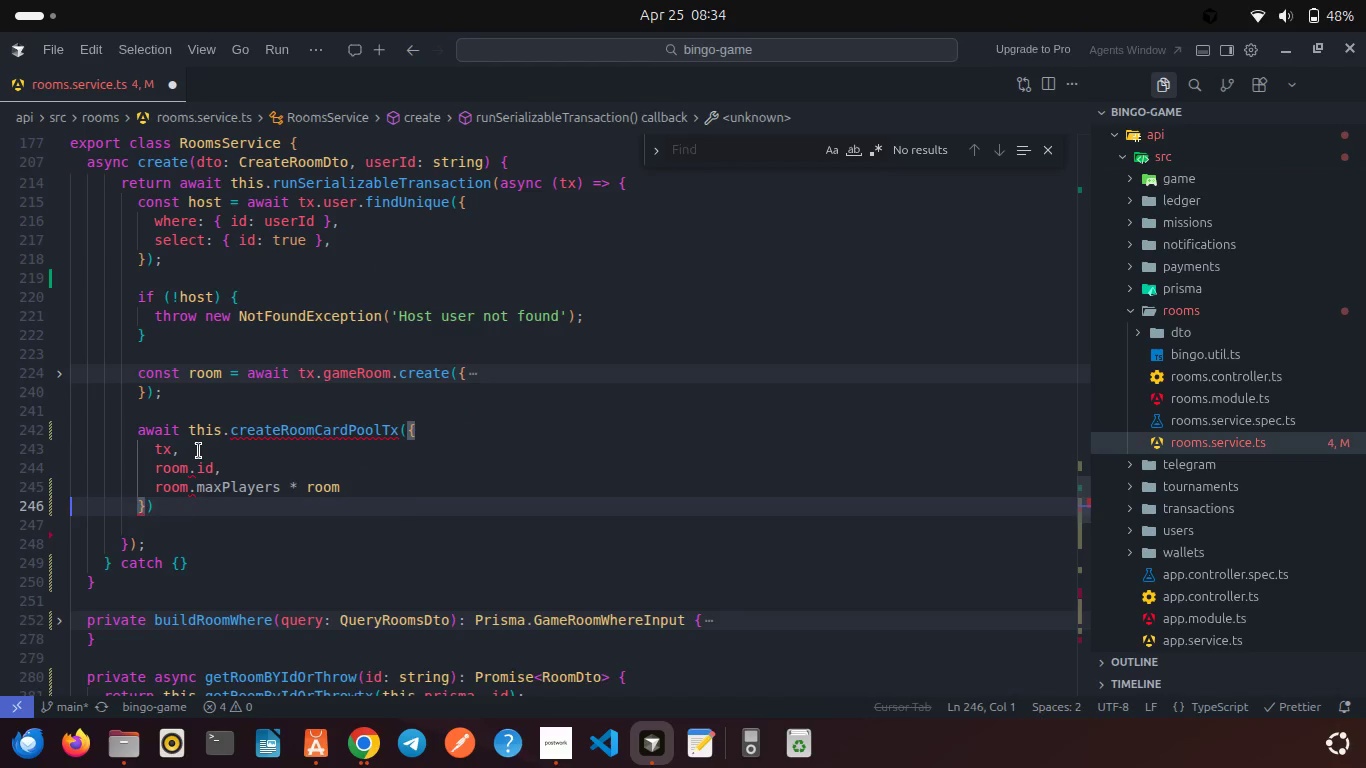 
key(Backspace)
 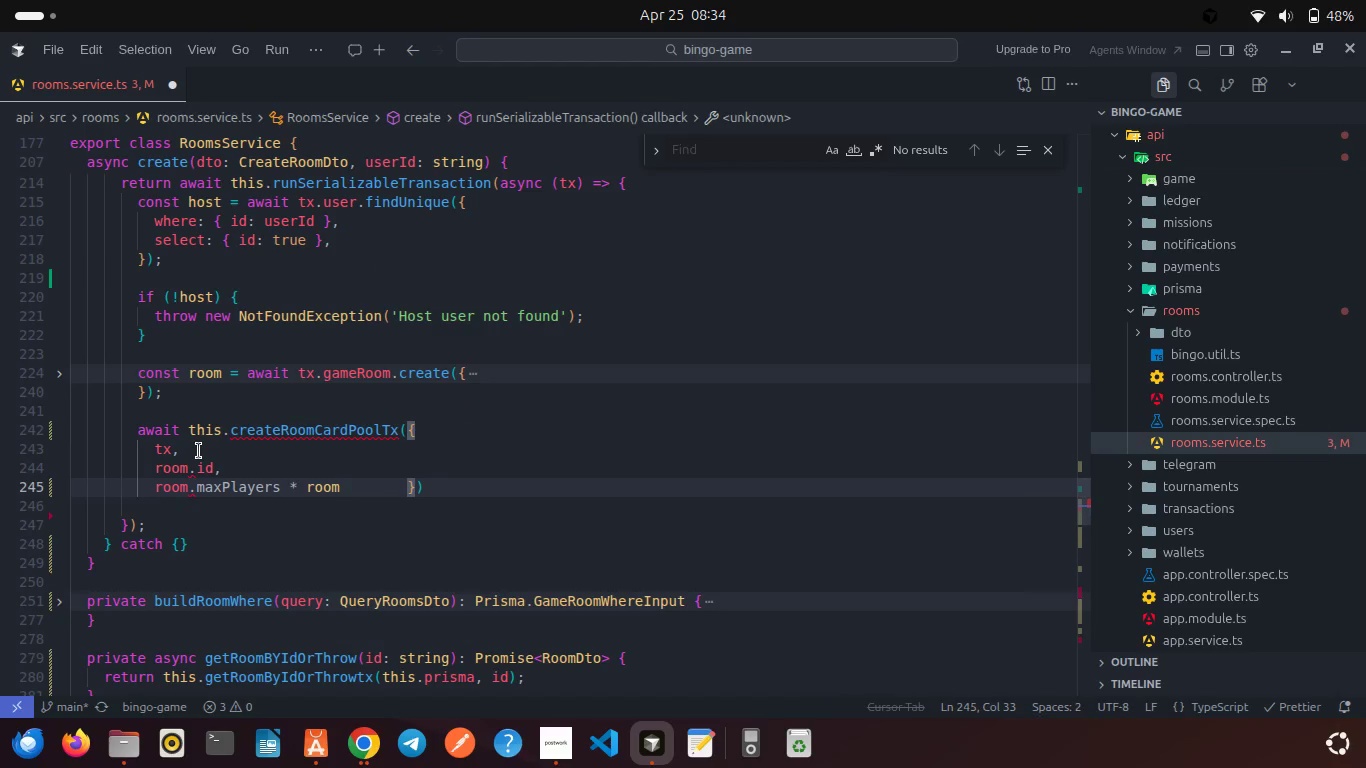 
key(Period)
 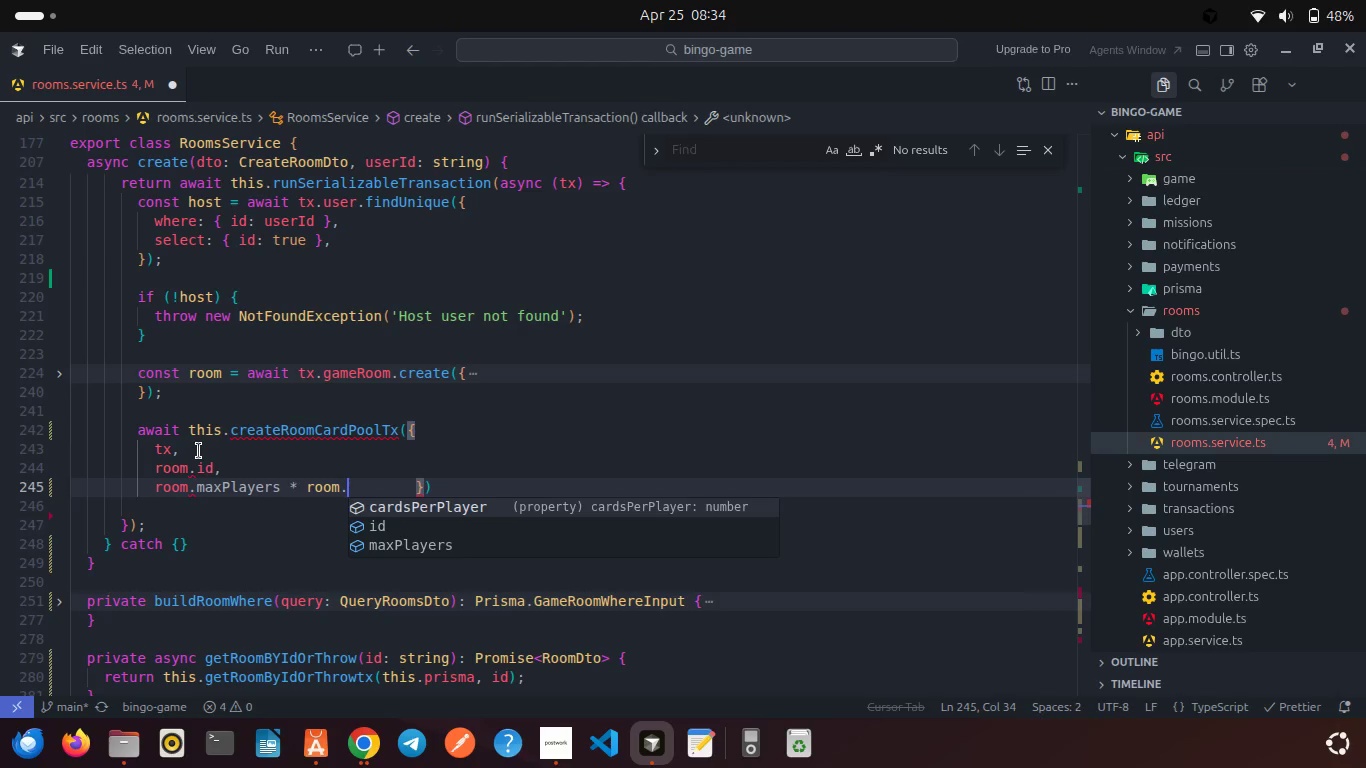 
wait(7.38)
 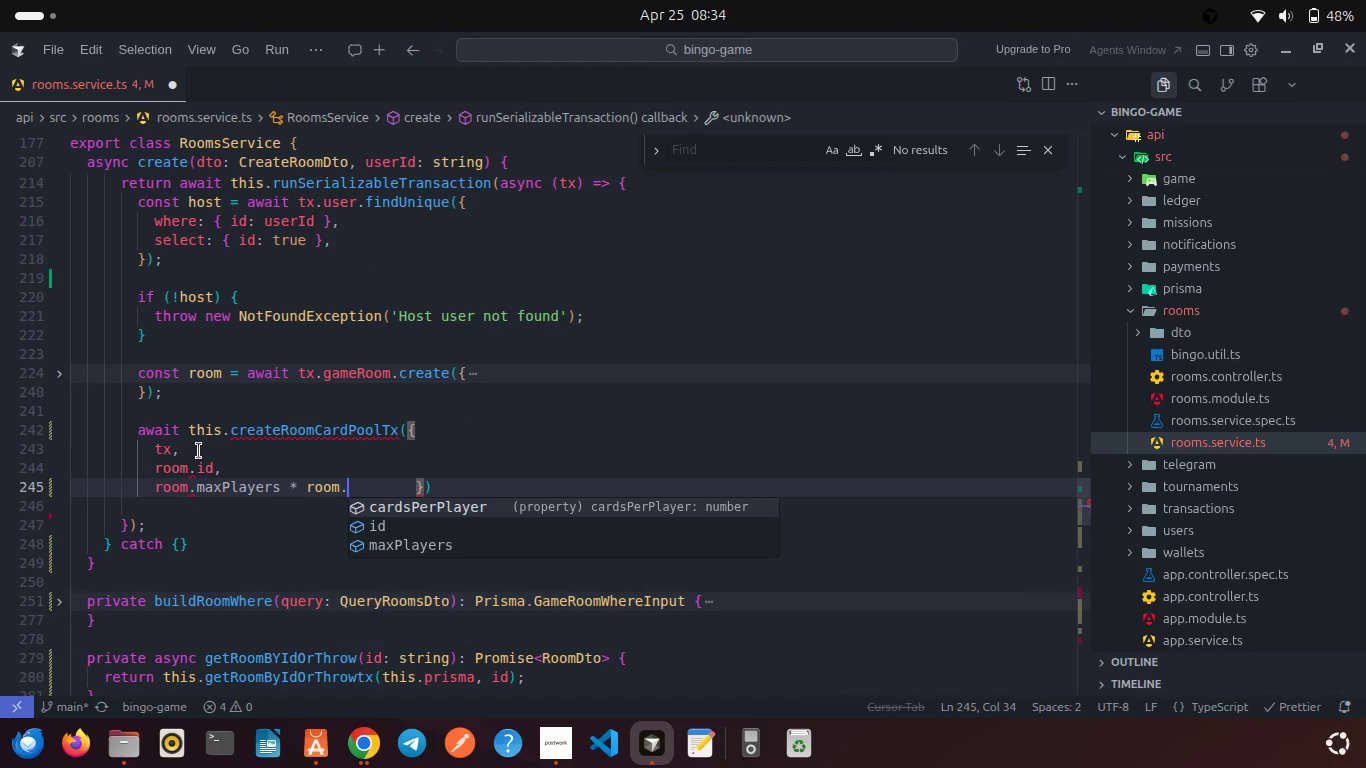 
key(Enter)
 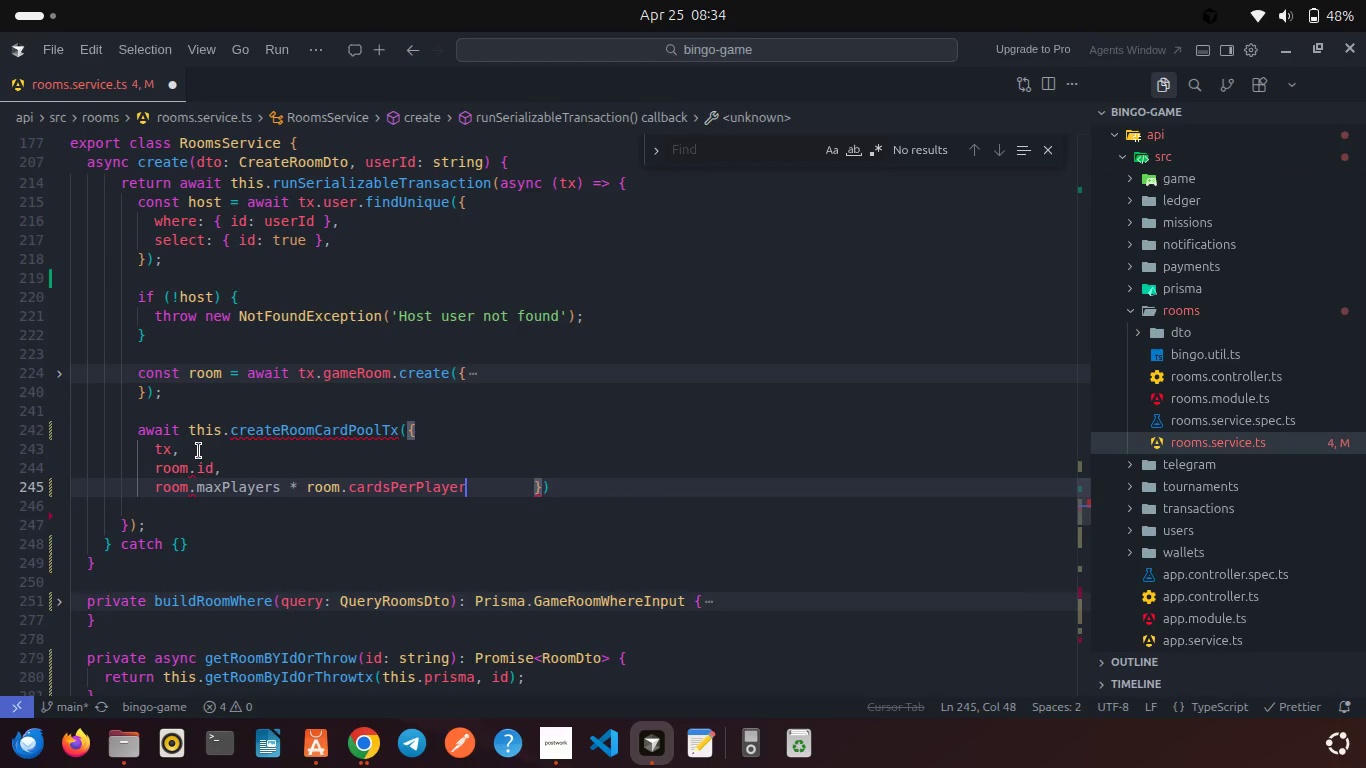 
key(Comma)
 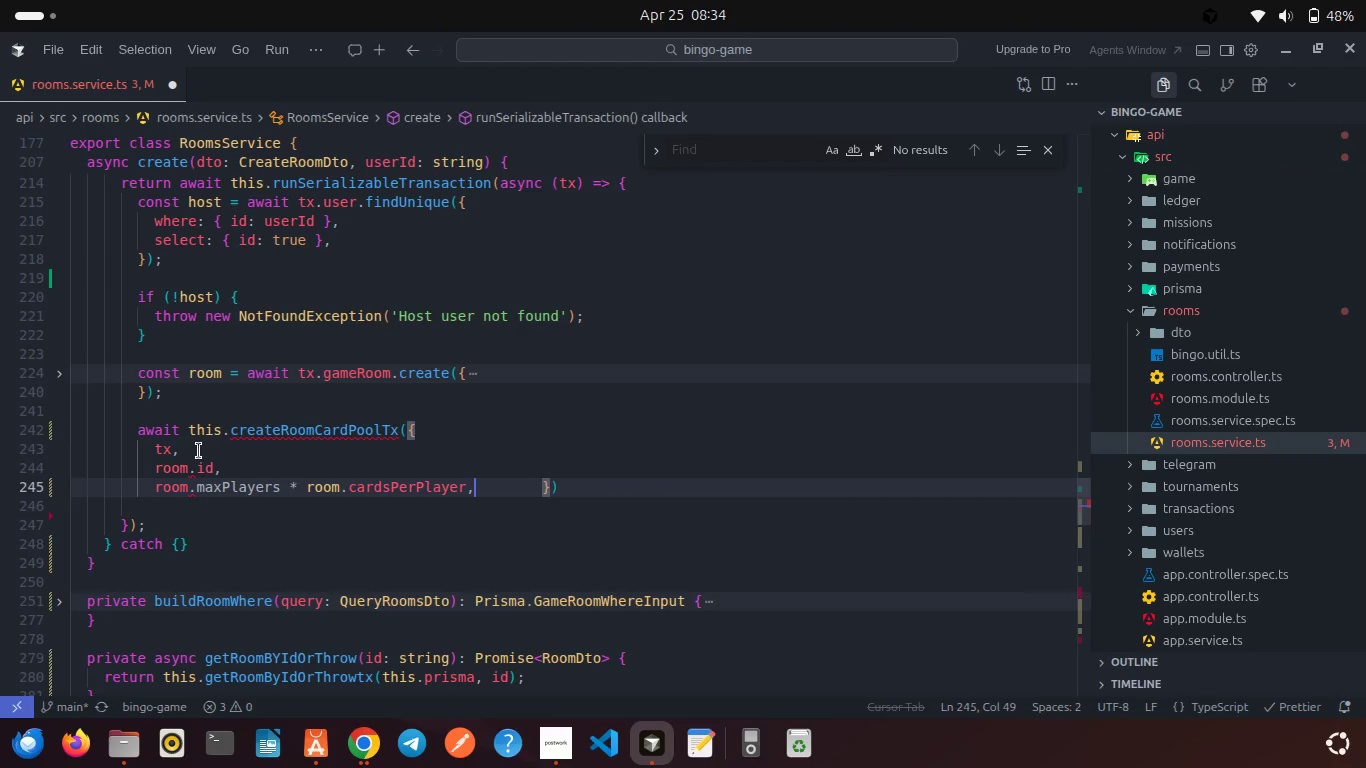 
key(Control+A)
 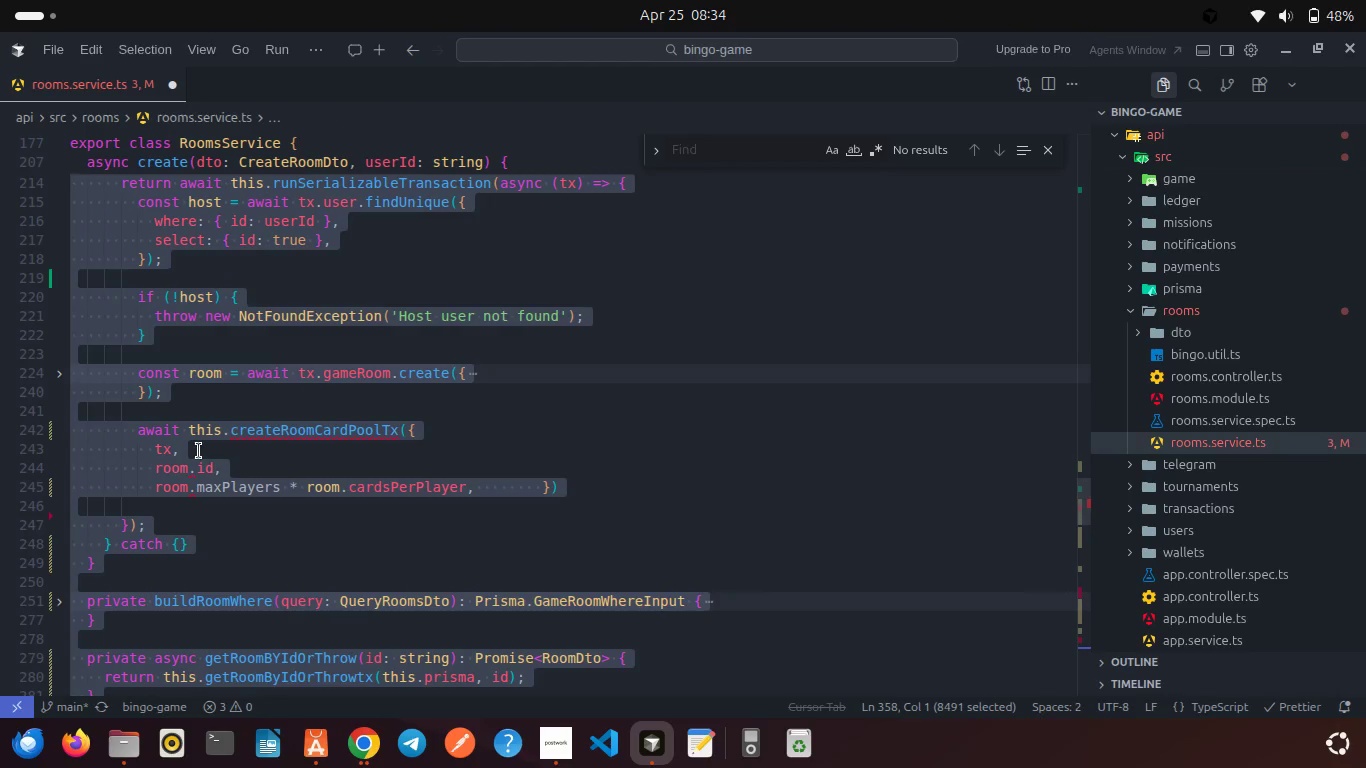 
right_click([199, 451])
 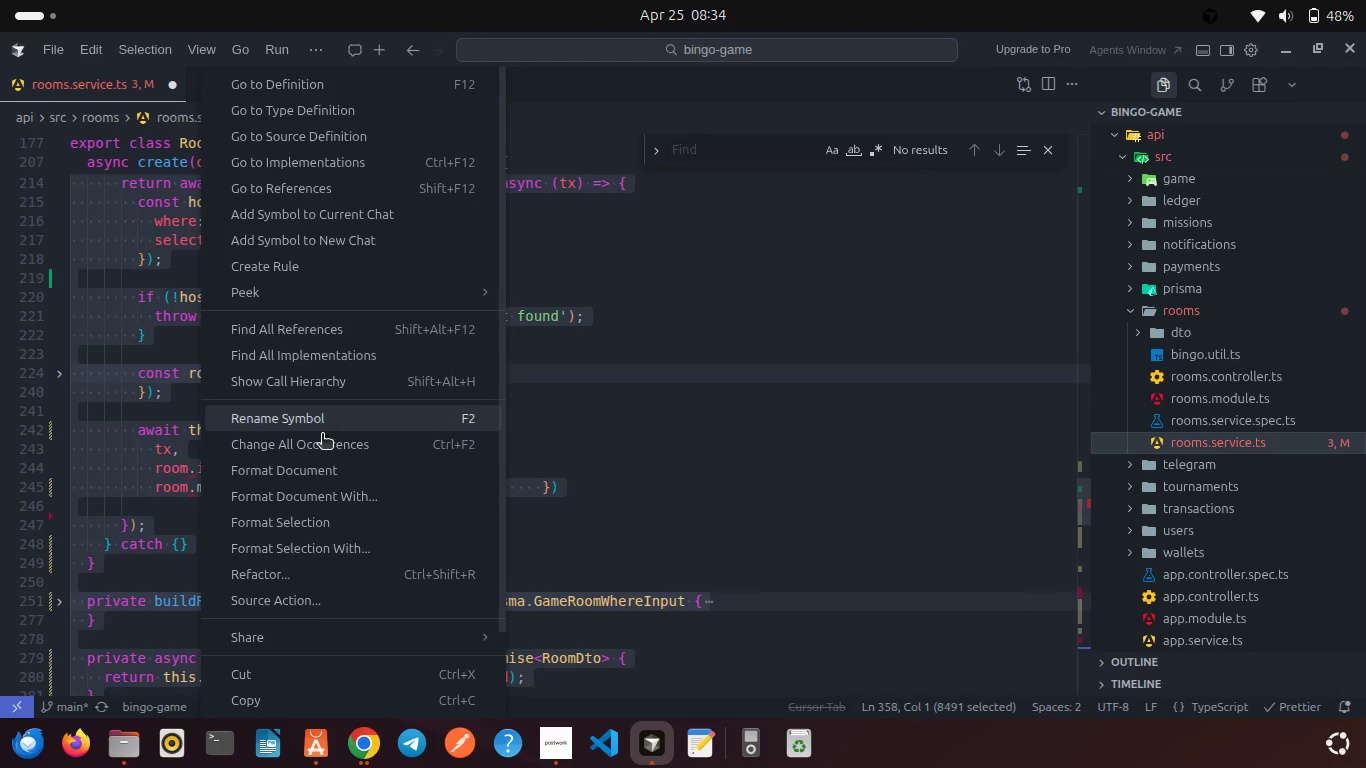 
left_click([317, 470])
 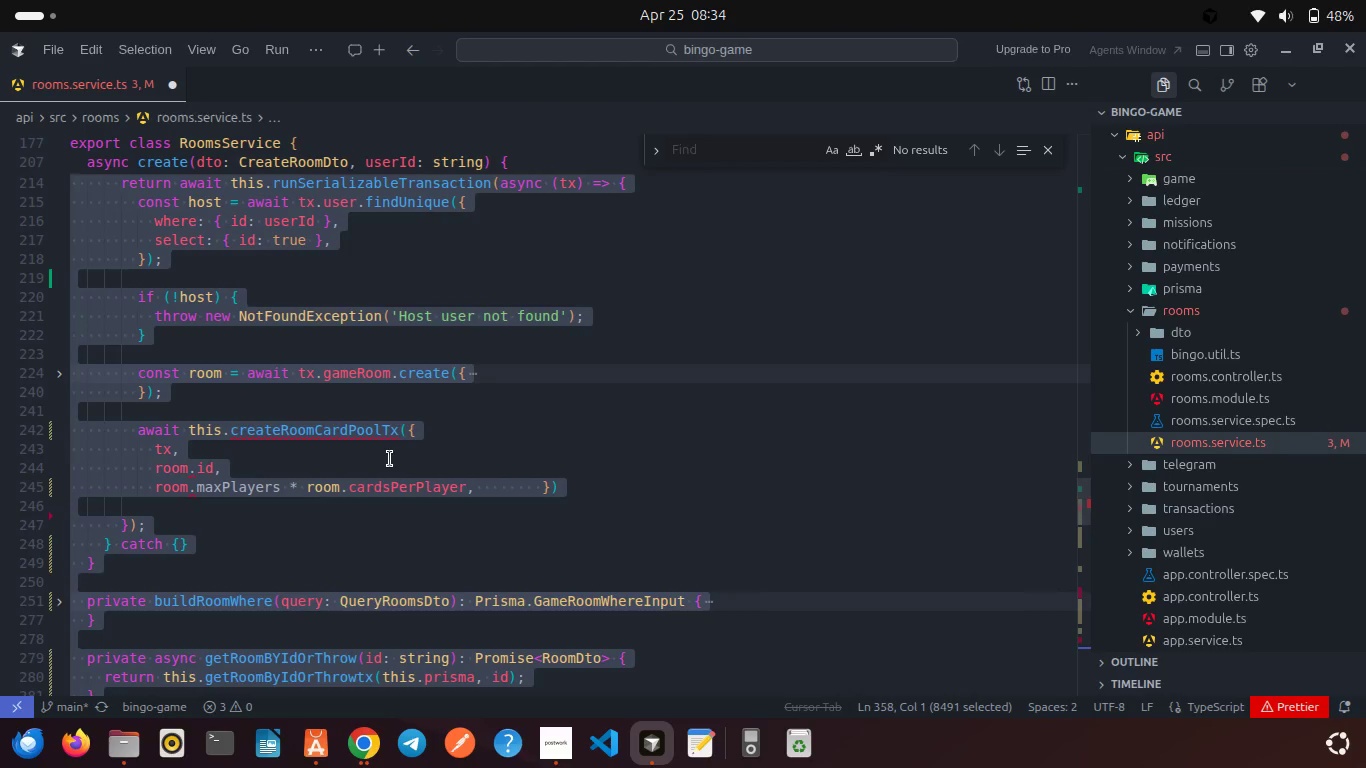 
left_click([304, 481])
 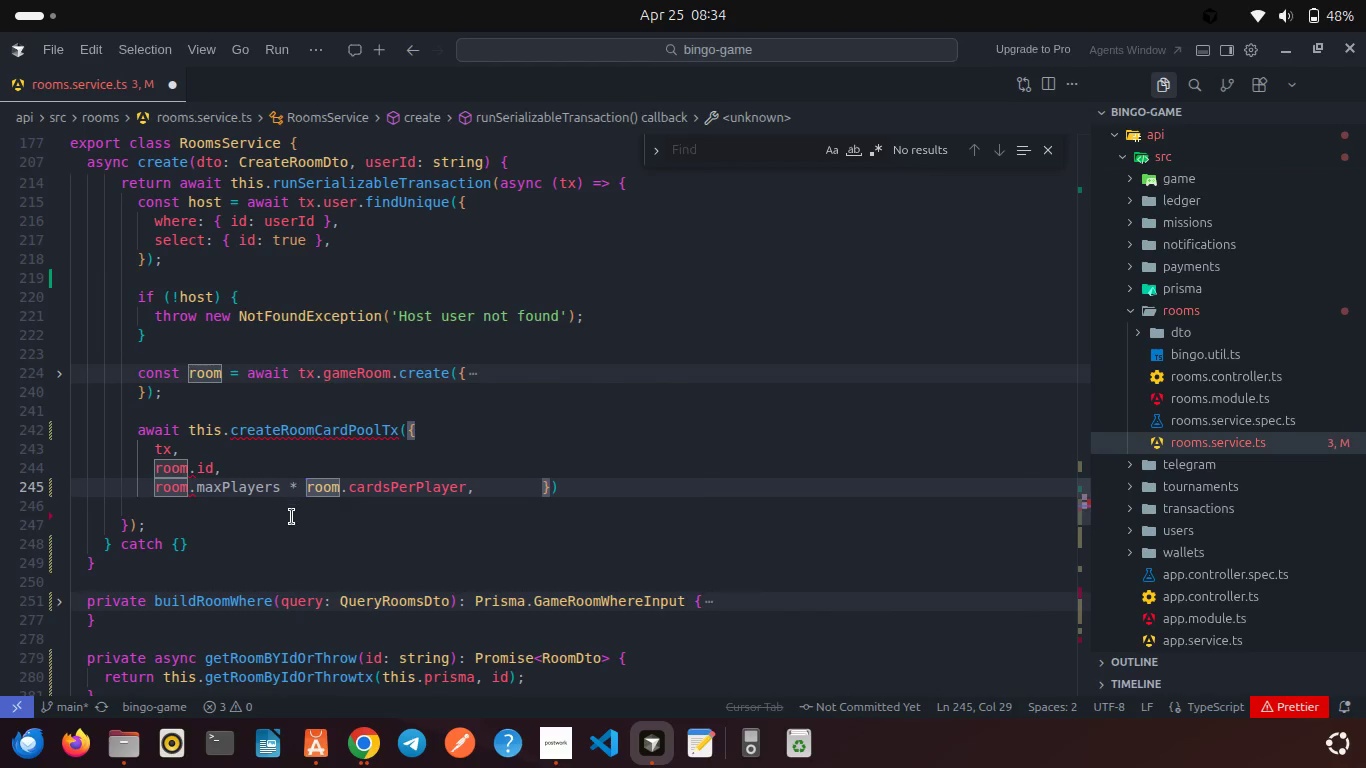 
left_click([291, 521])
 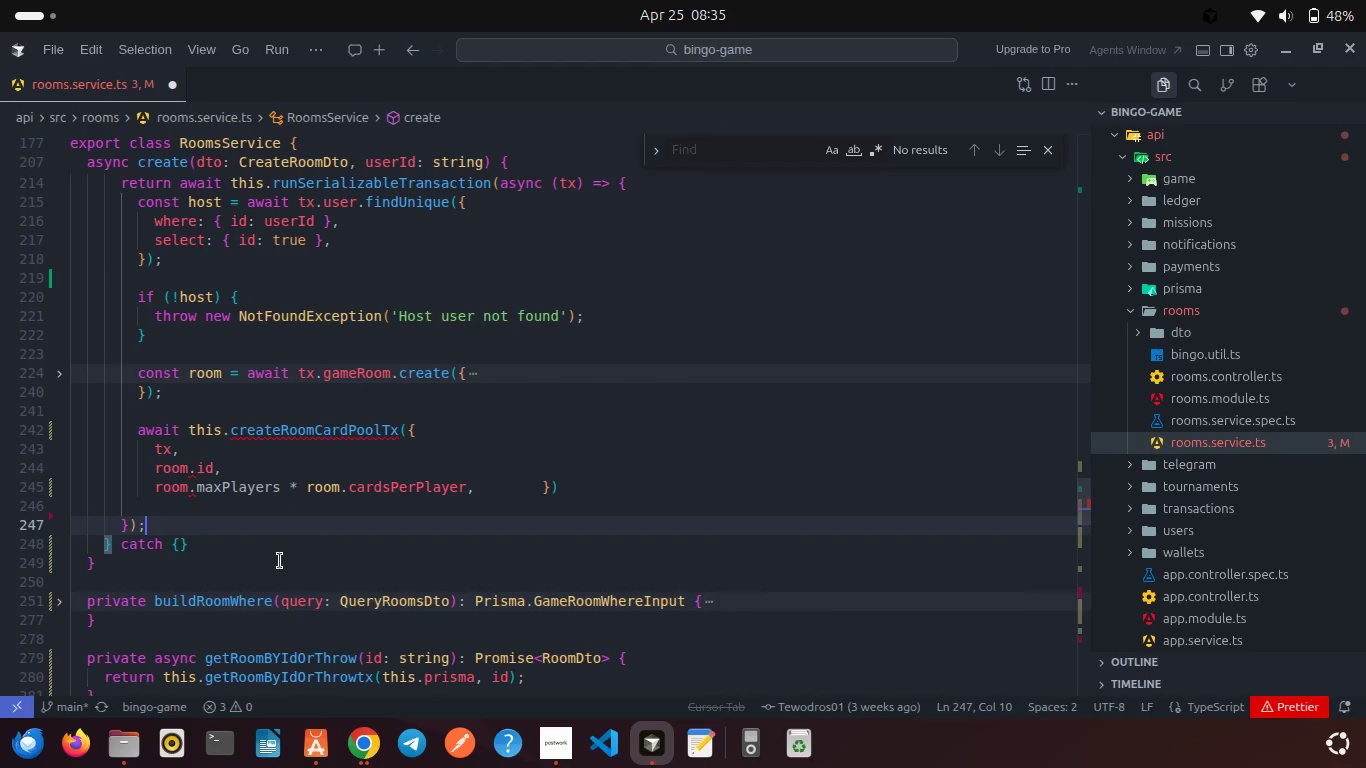 
wait(8.19)
 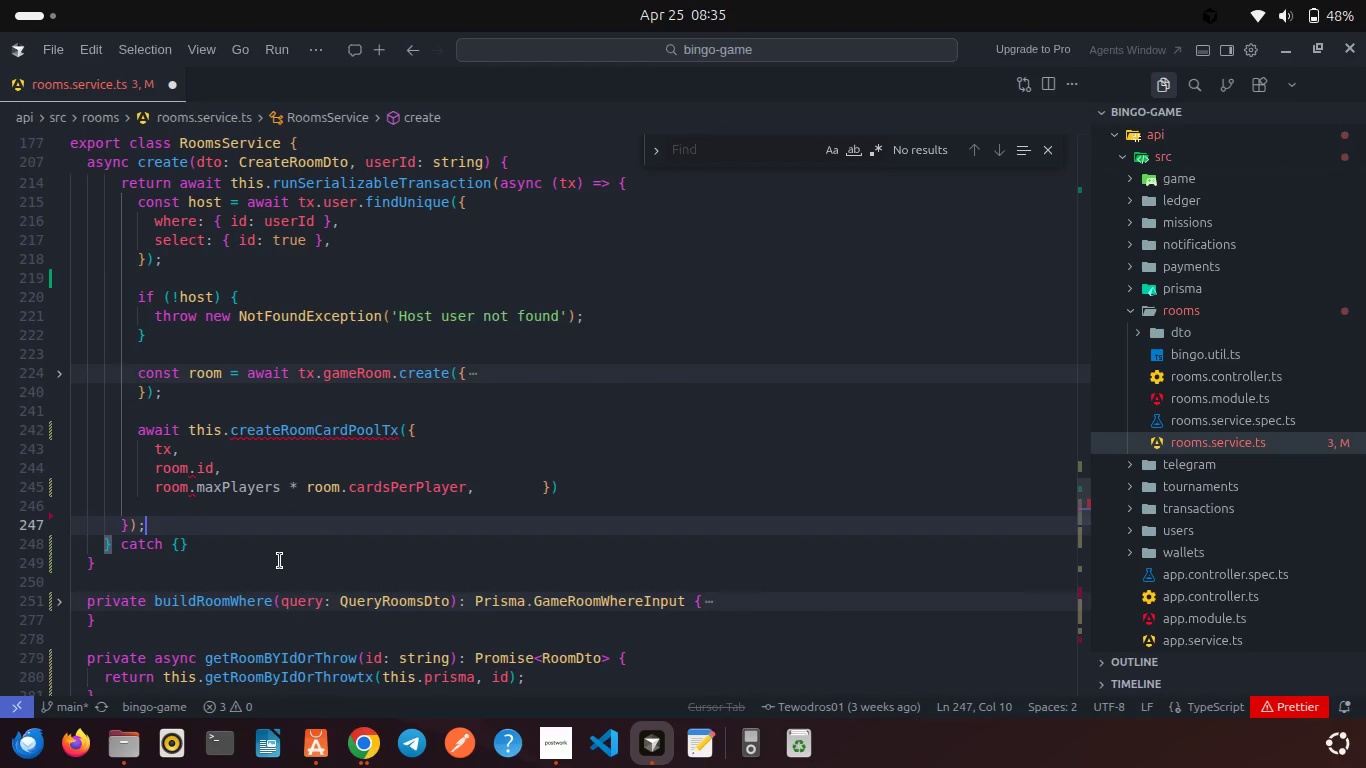 
left_click_drag(start_coordinate=[480, 479], to_coordinate=[112, 456])
 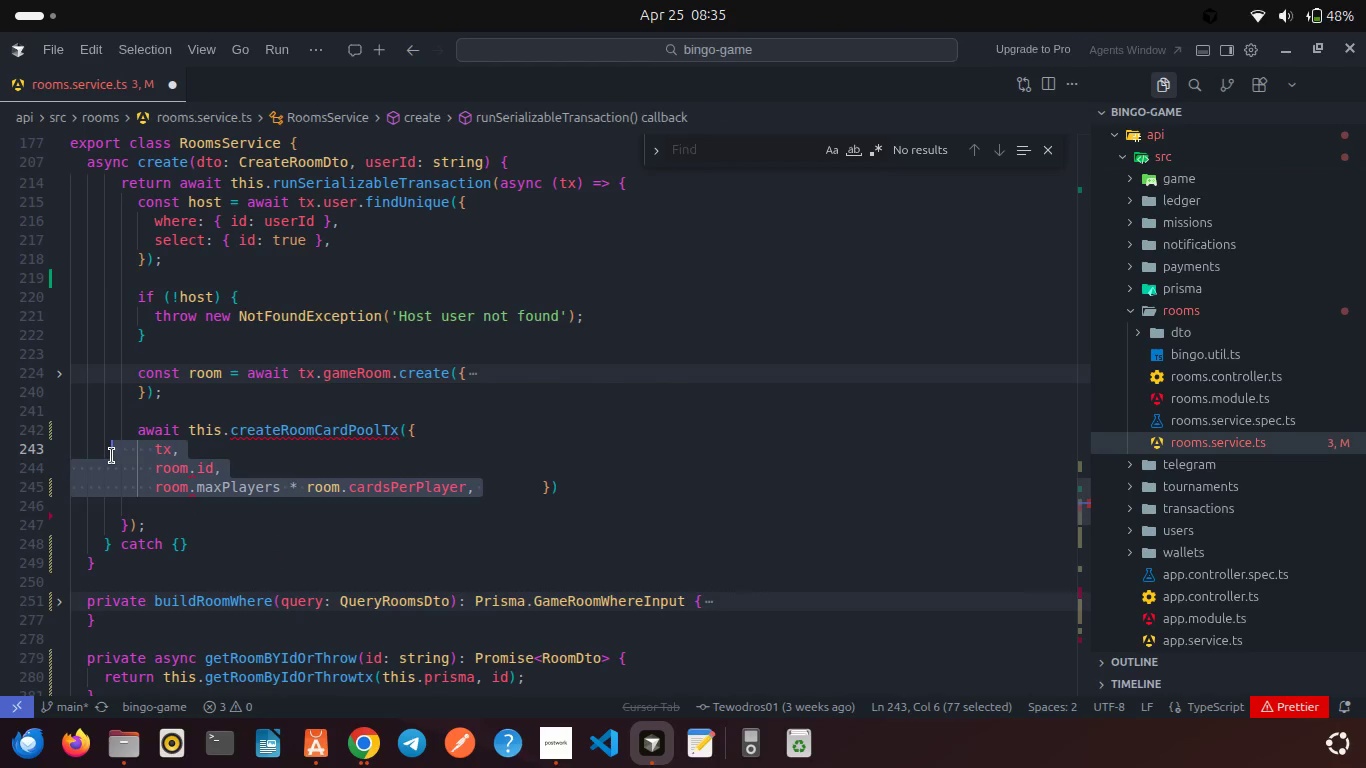 
key(Control+X)
 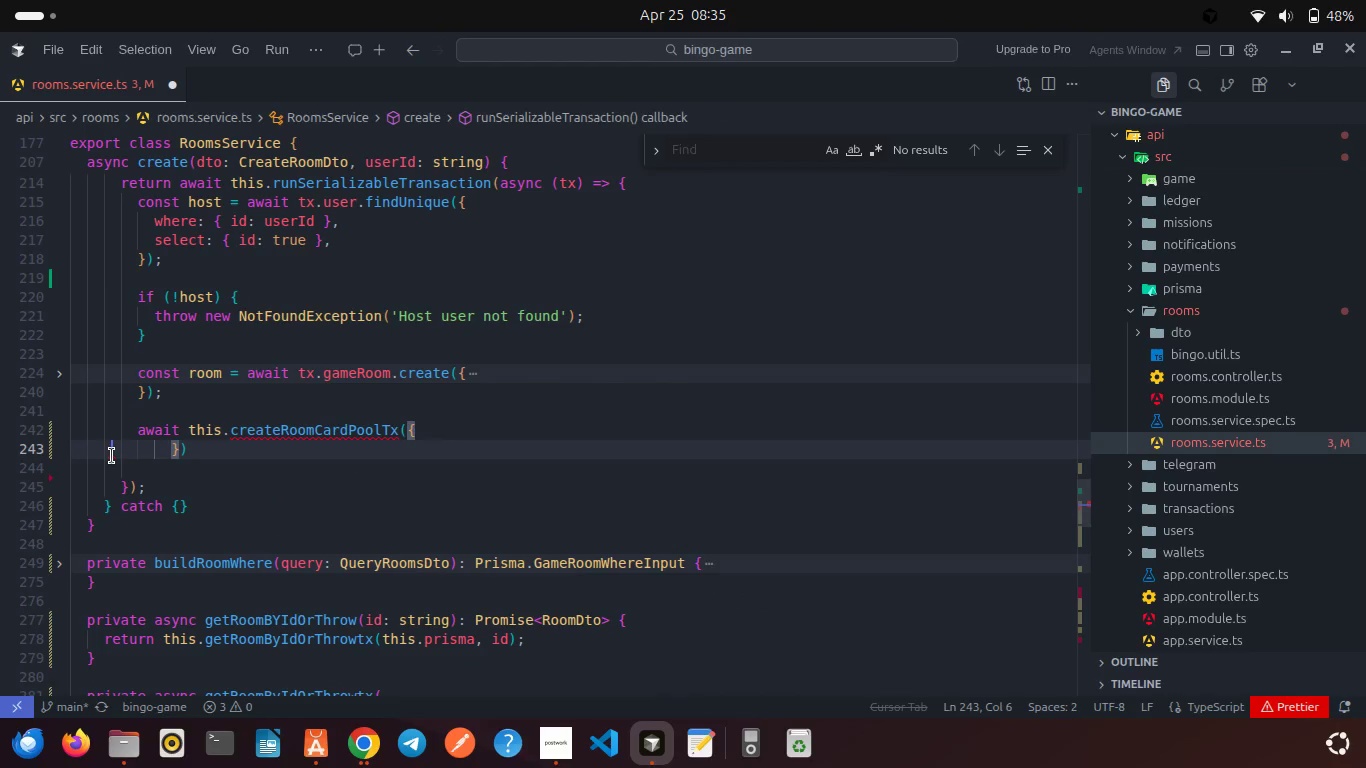 
key(Control+A)
 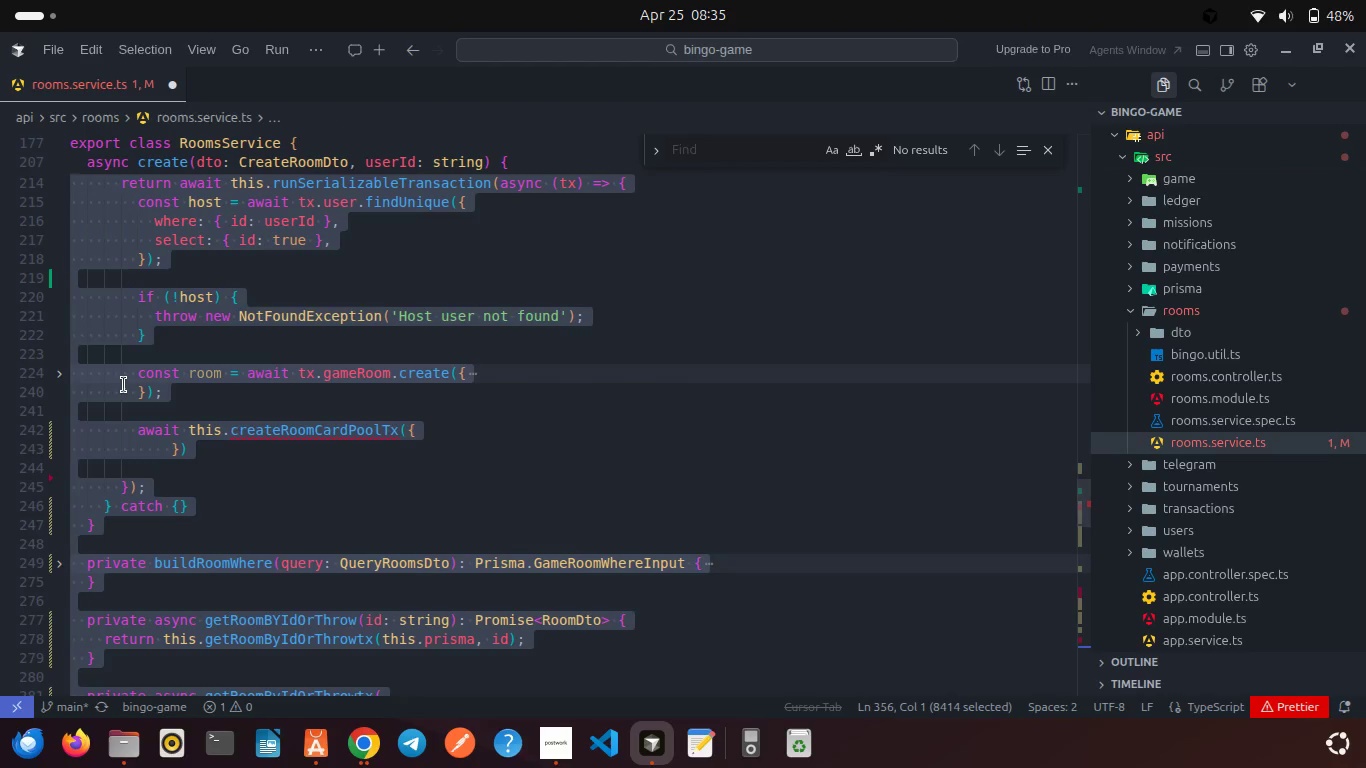 
right_click([124, 385])
 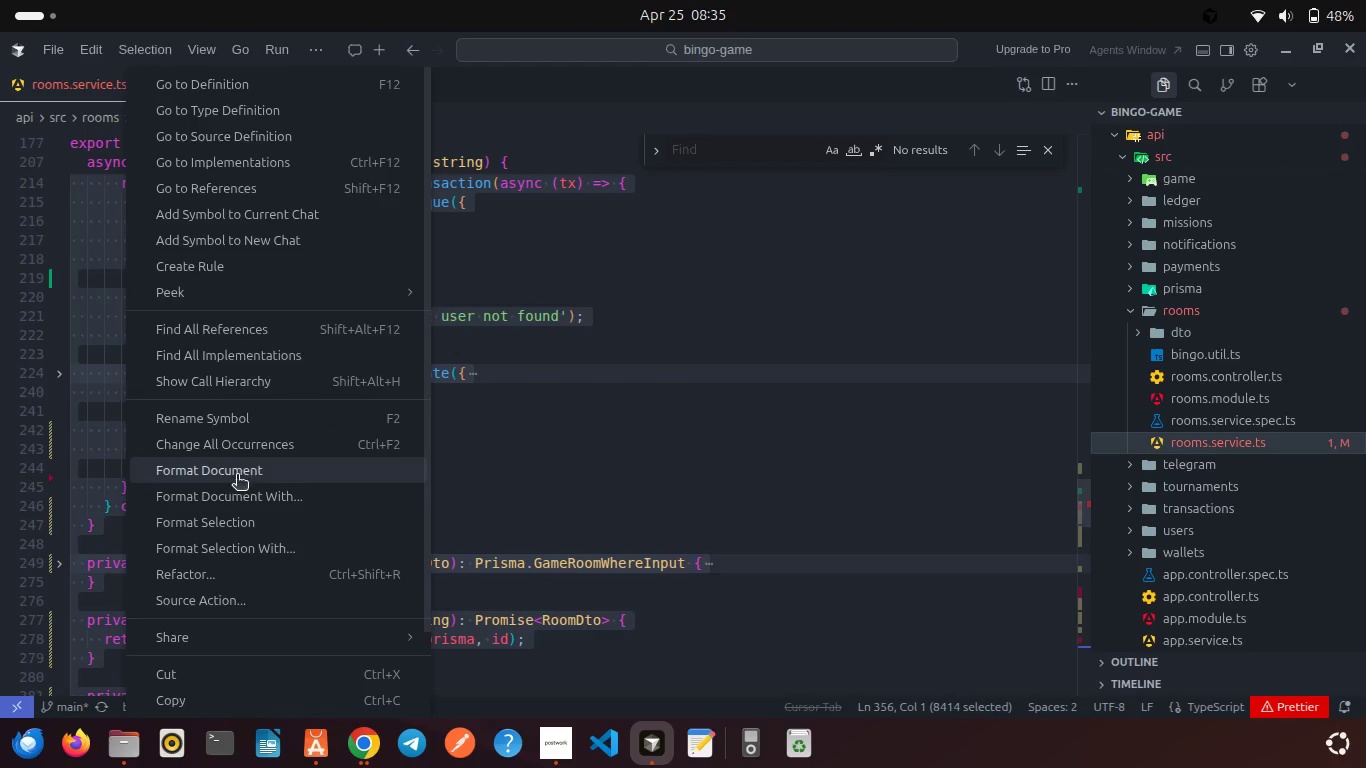 
left_click([232, 475])
 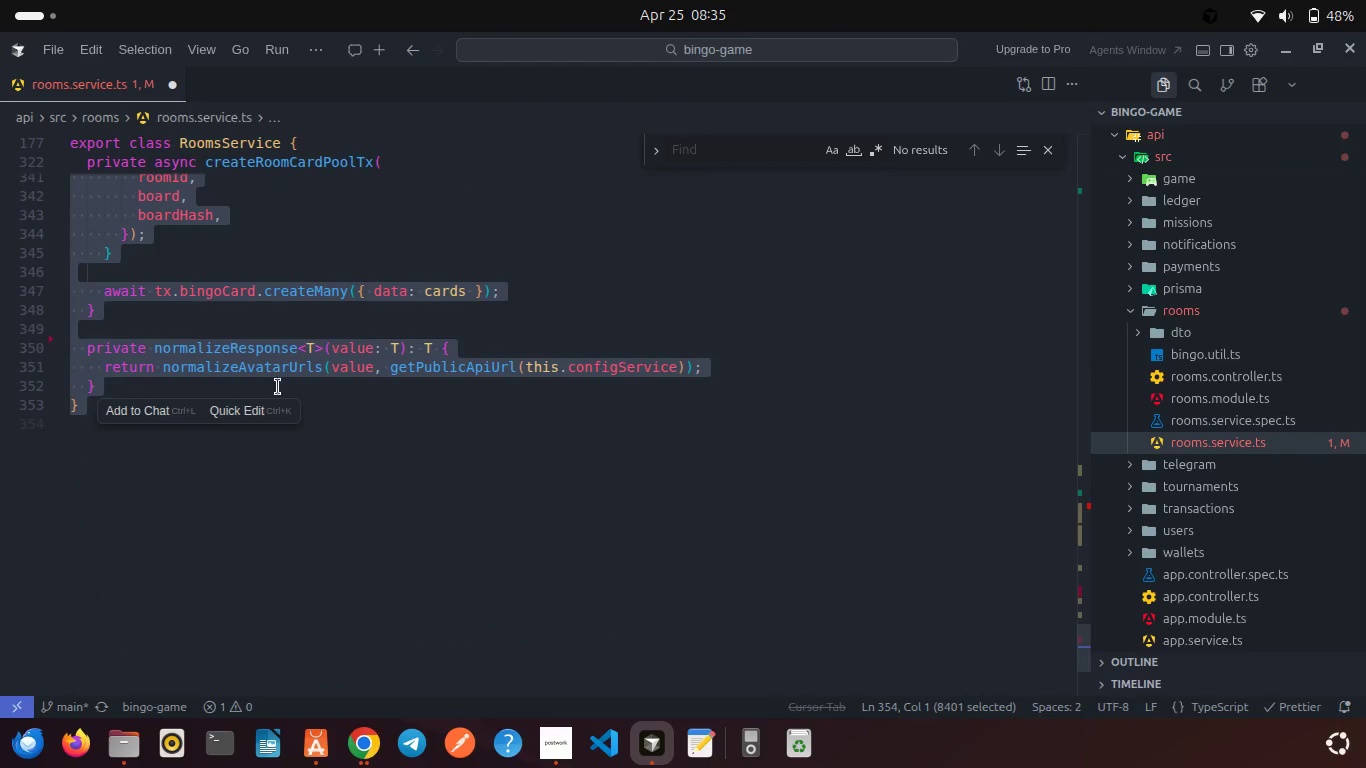 
left_click([329, 338])
 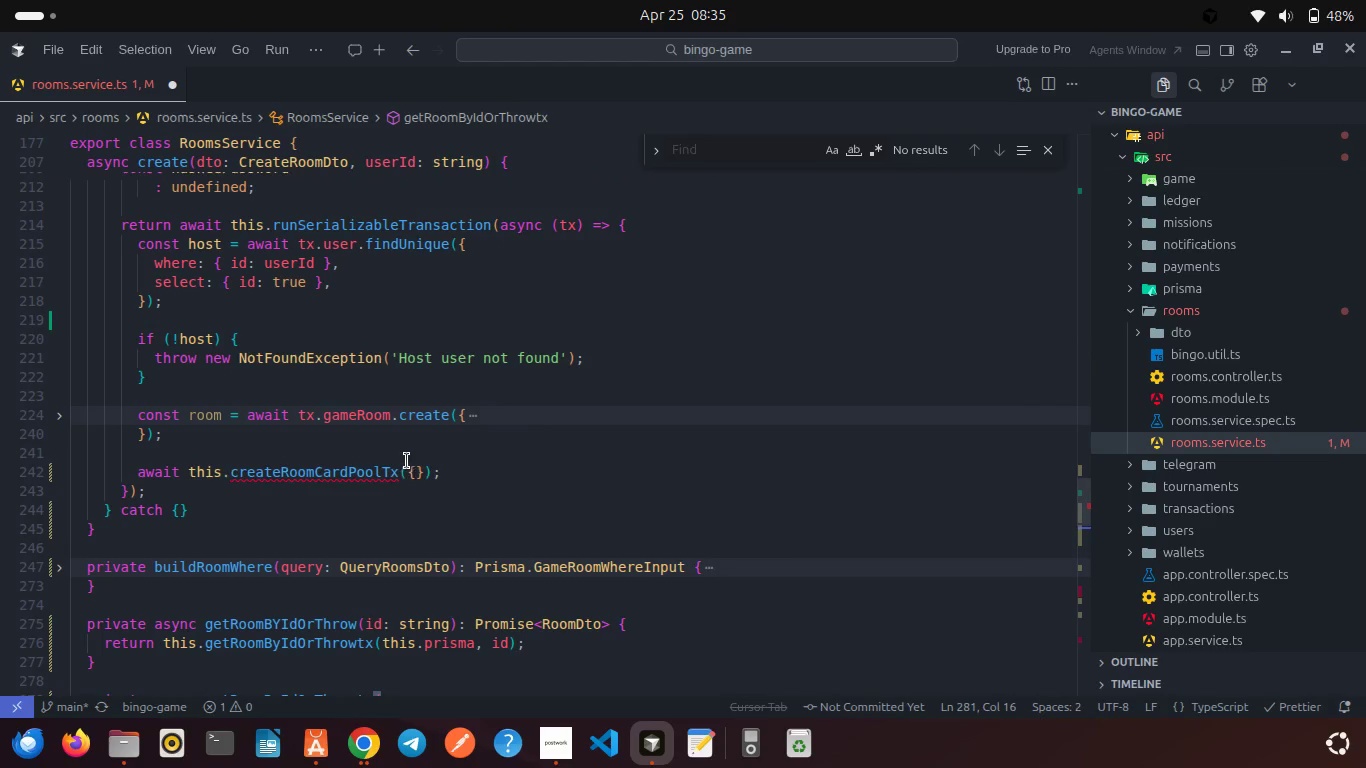 
scroll: coordinate [329, 338], scroll_direction: up, amount: 26.0
 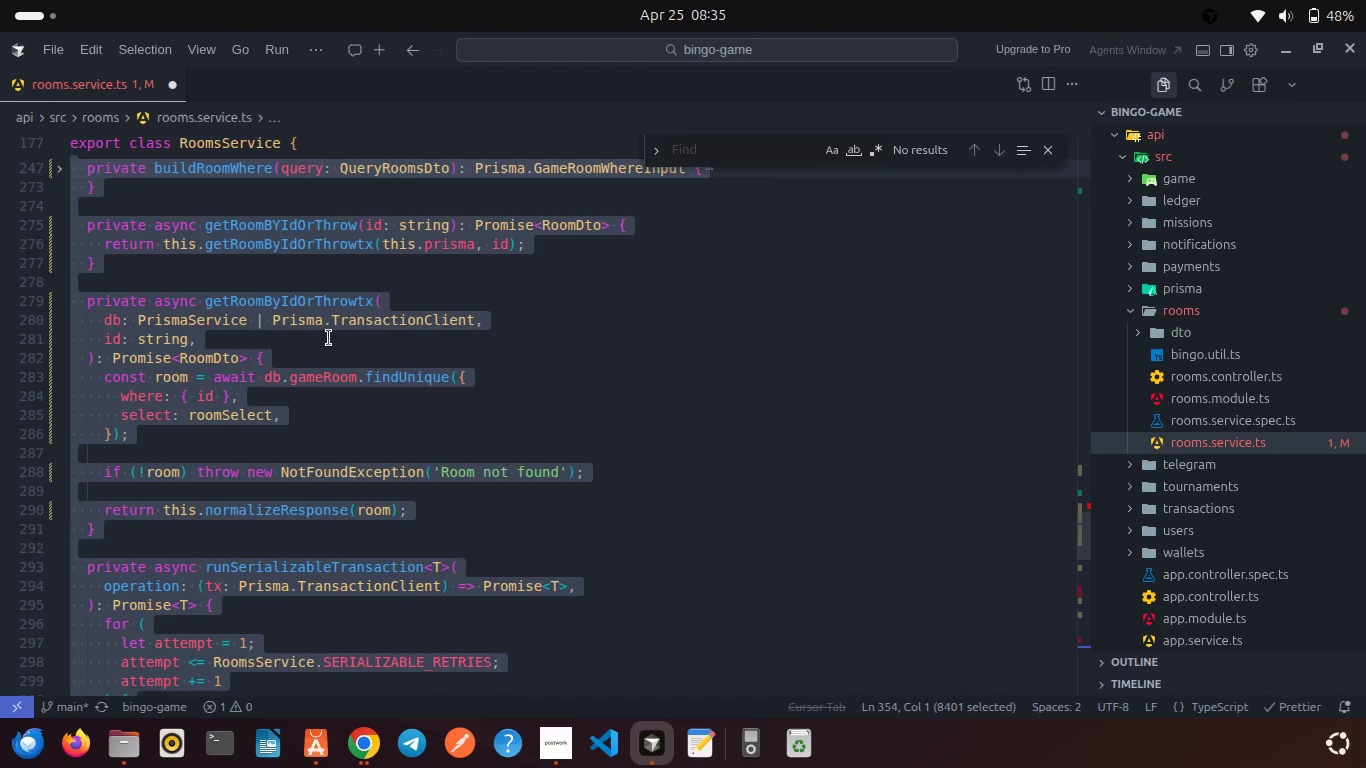 
left_click([416, 476])
 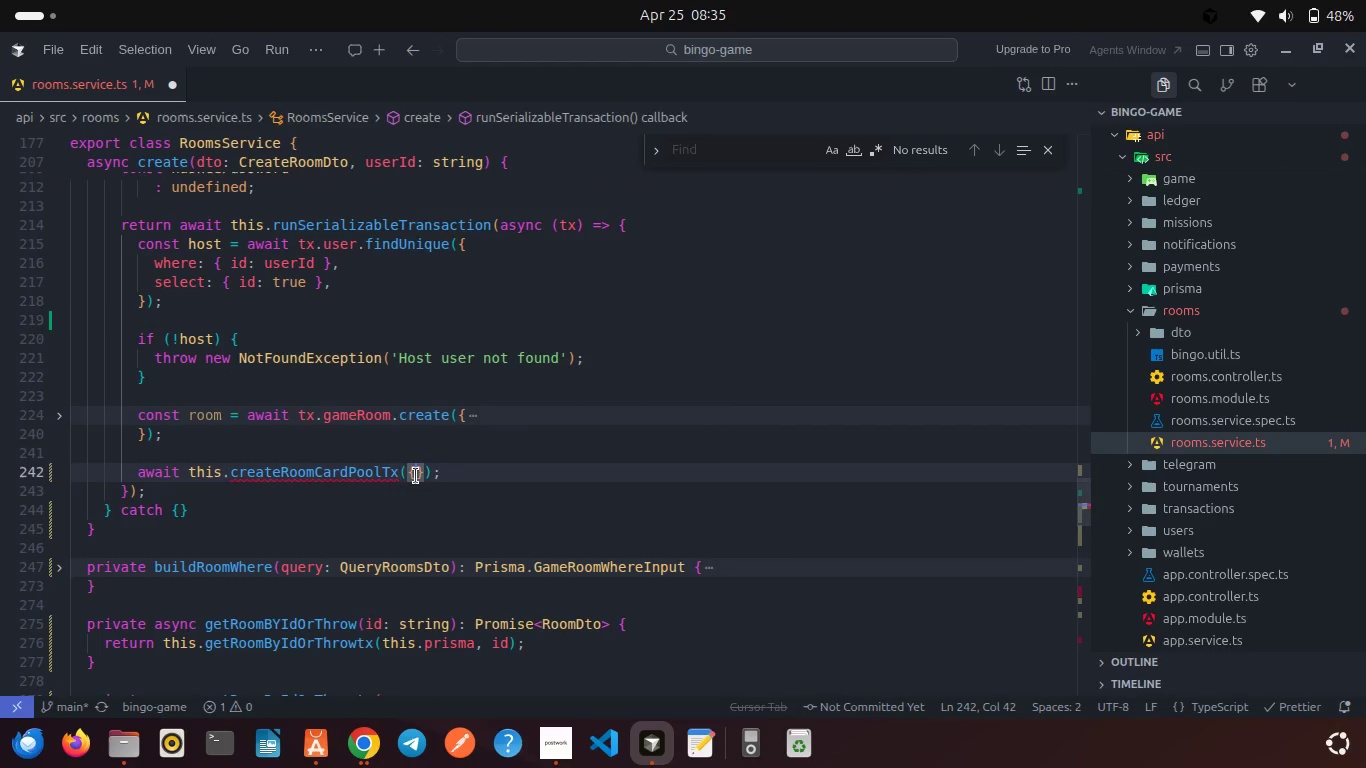 
key(Enter)
 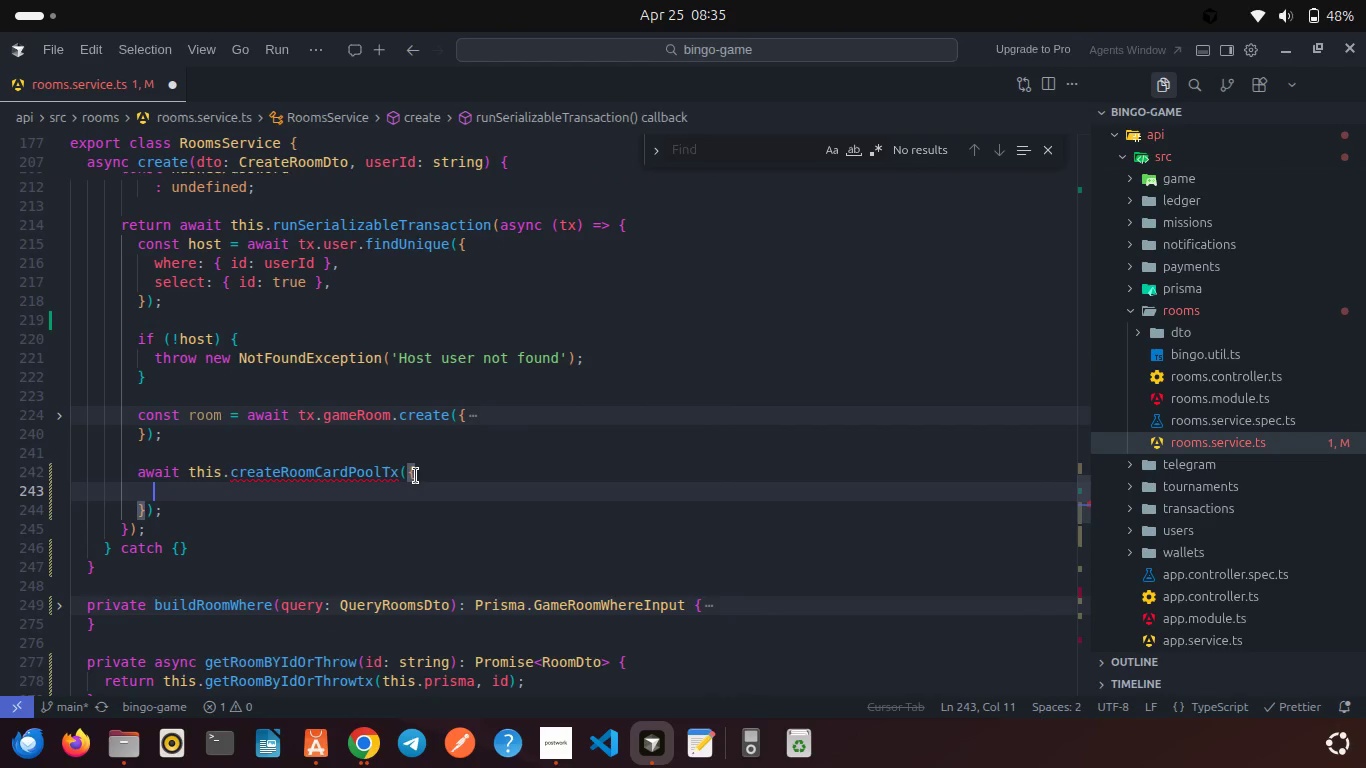 
key(Control+V)
 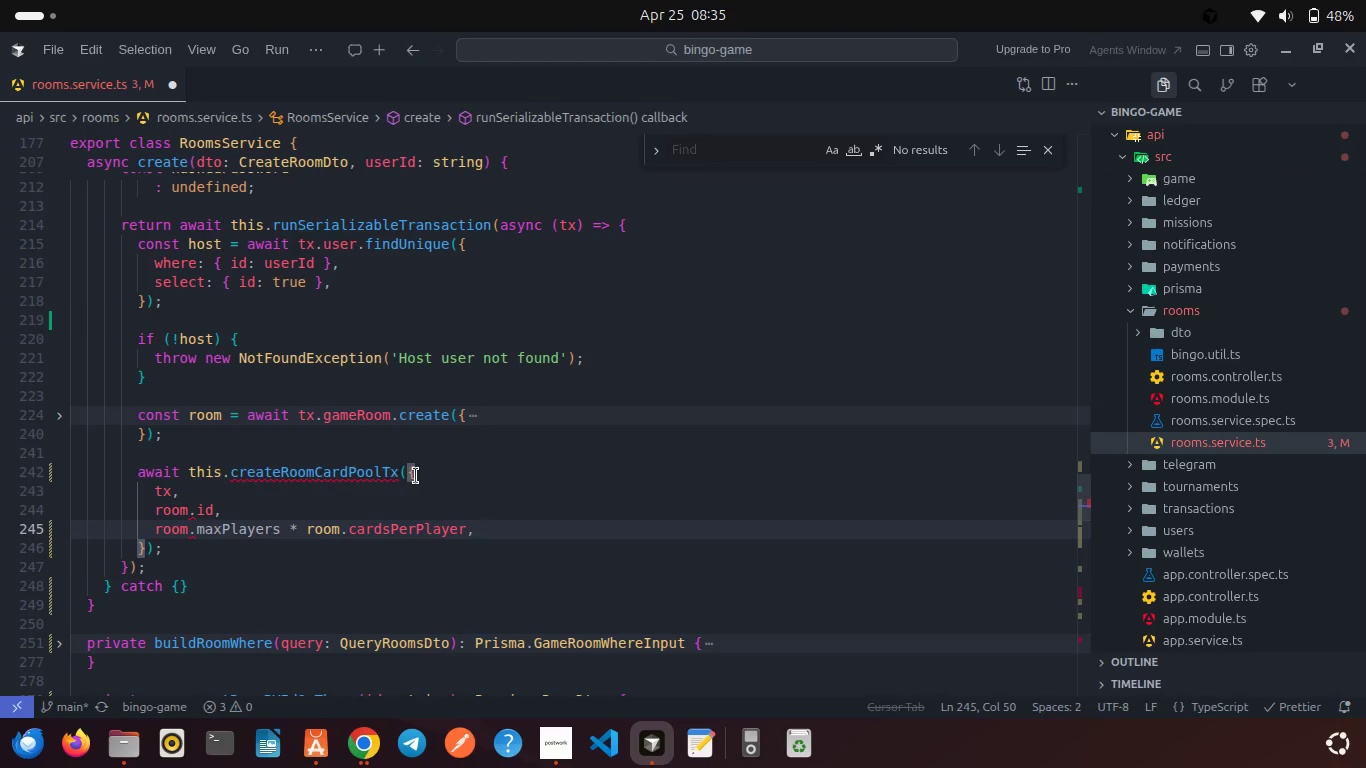 
wait(10.81)
 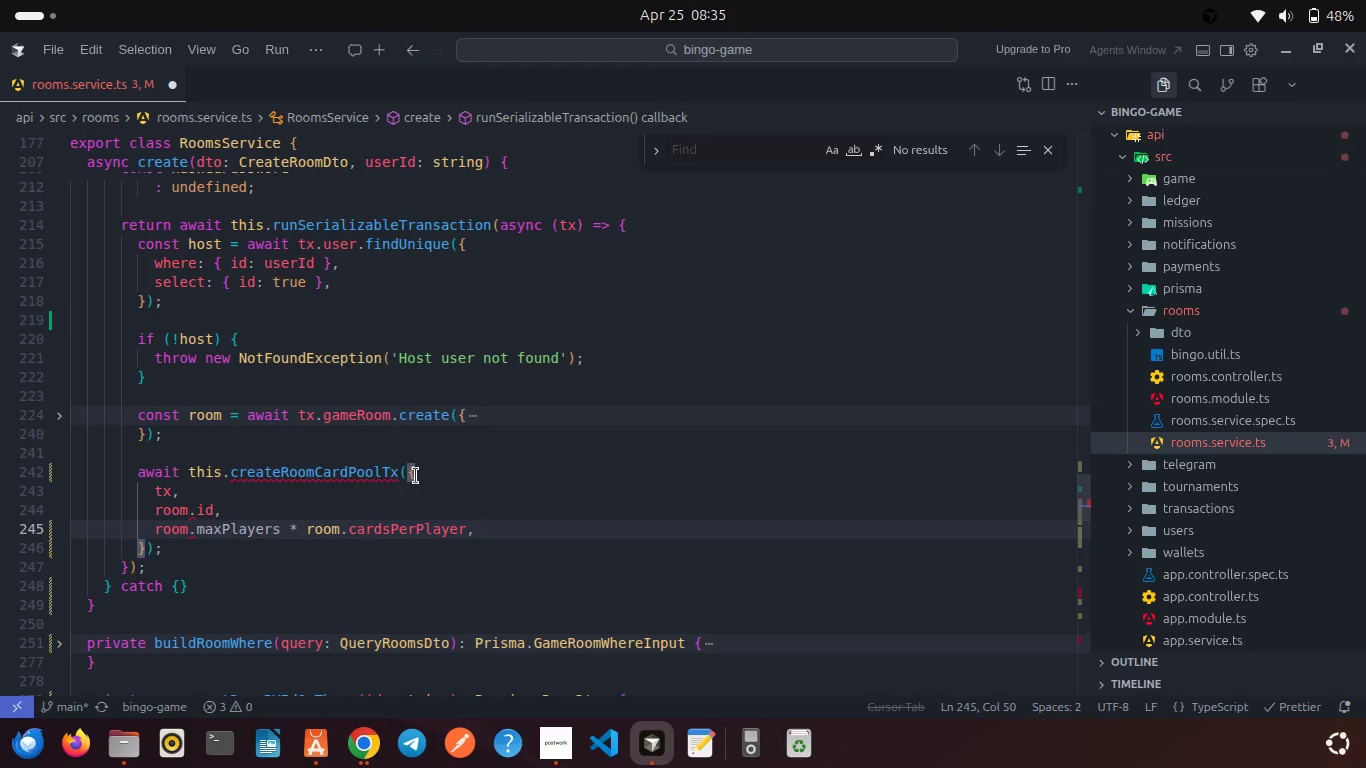 
double_click([205, 425])
 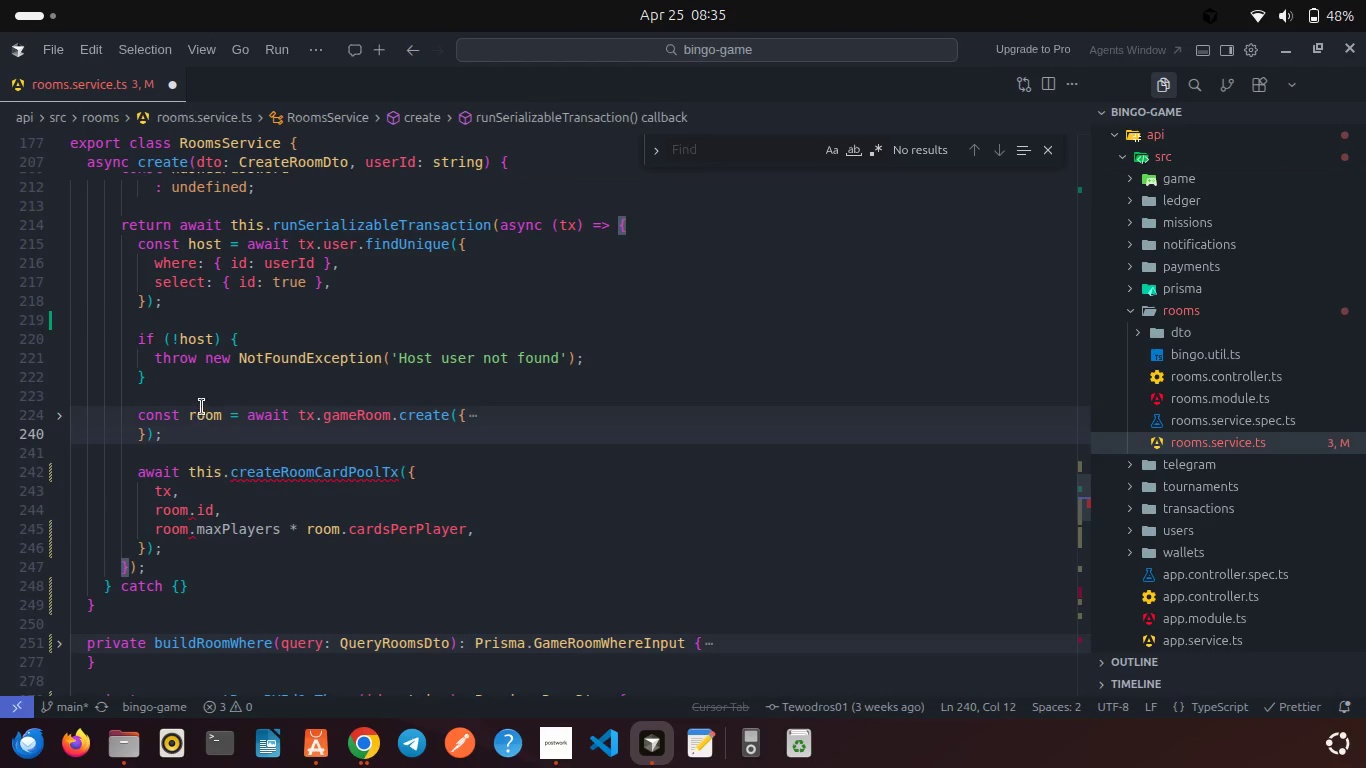 
double_click([202, 407])
 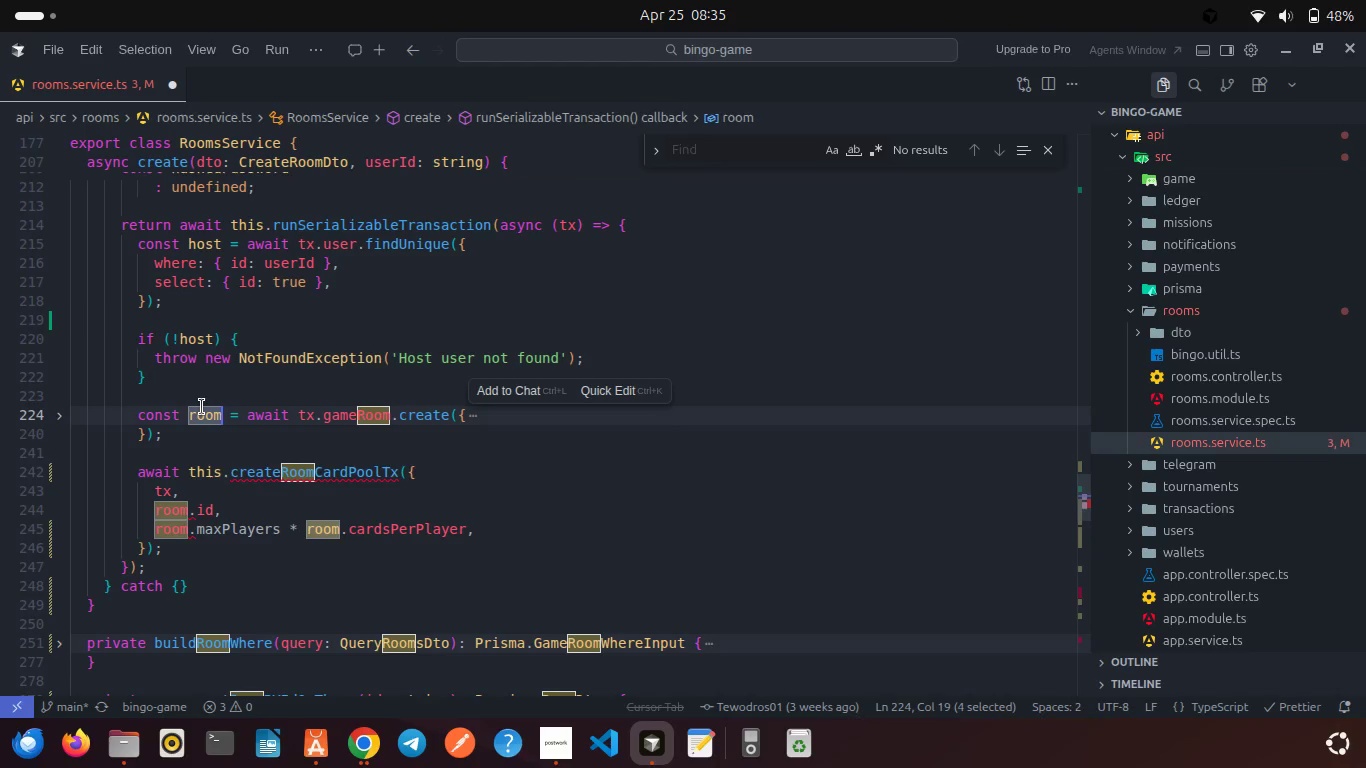 
wait(7.32)
 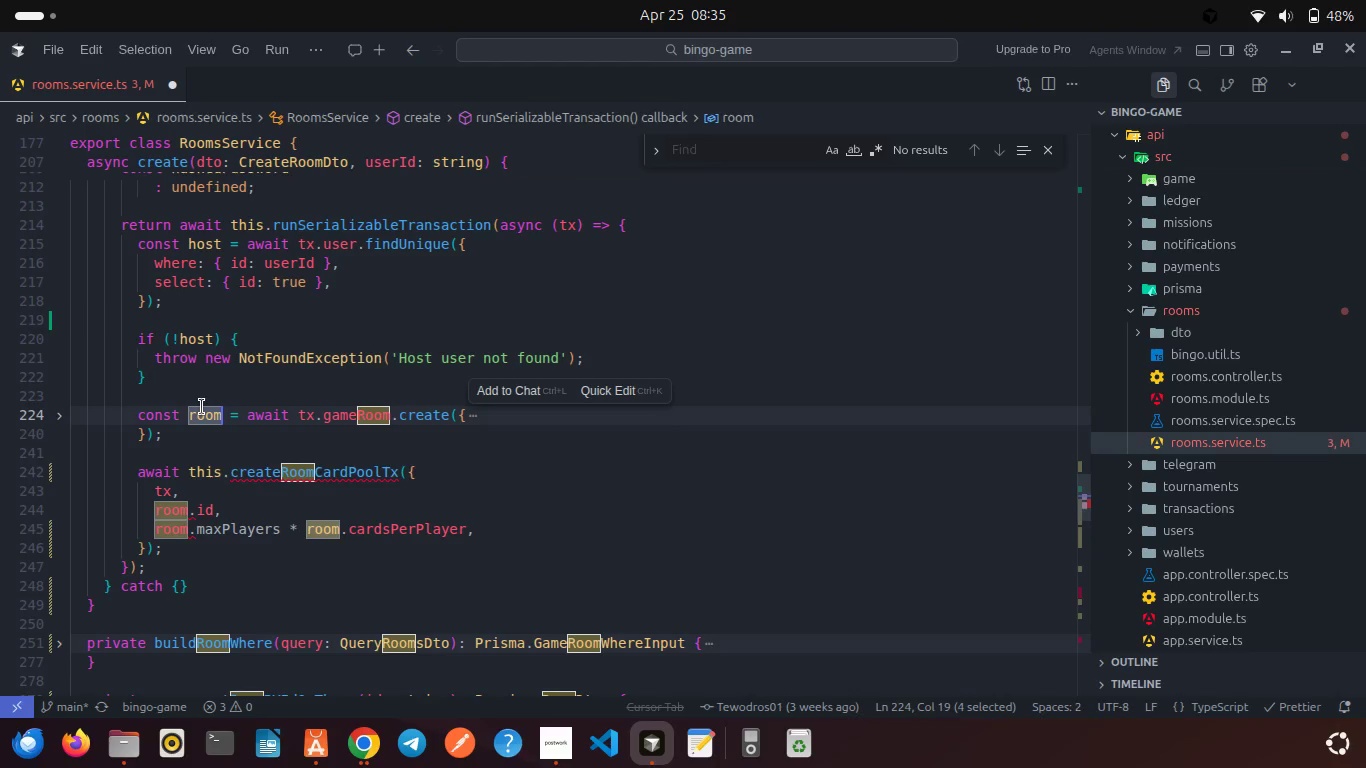 
left_click([220, 475])
 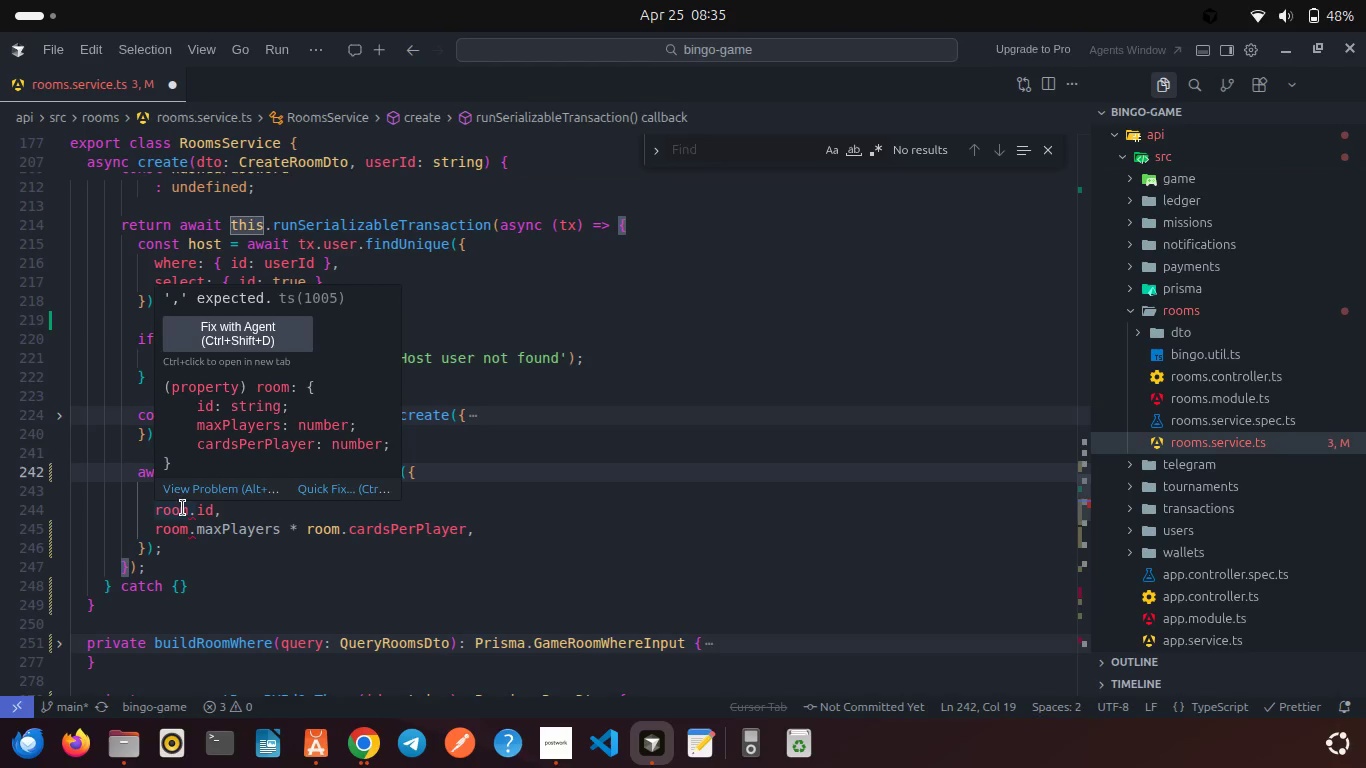 
wait(5.99)
 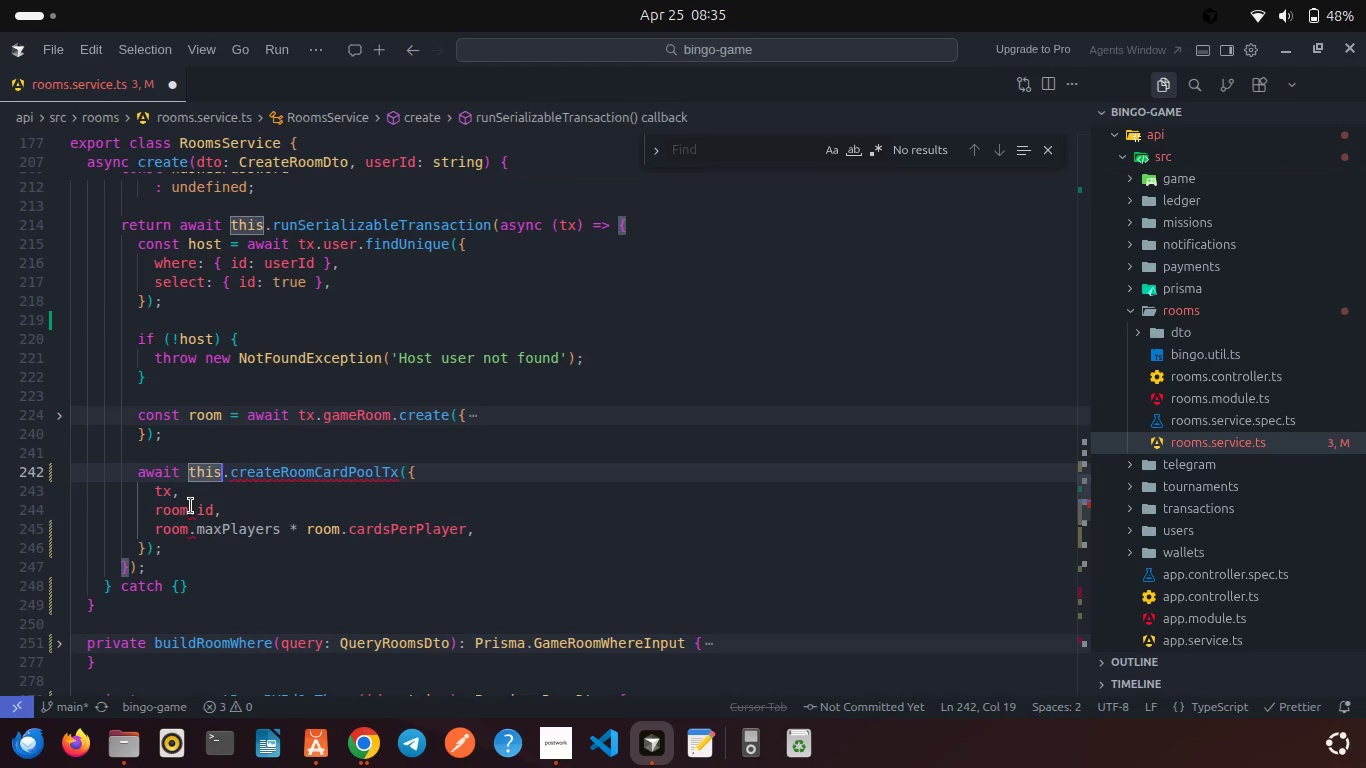 
left_click([183, 508])
 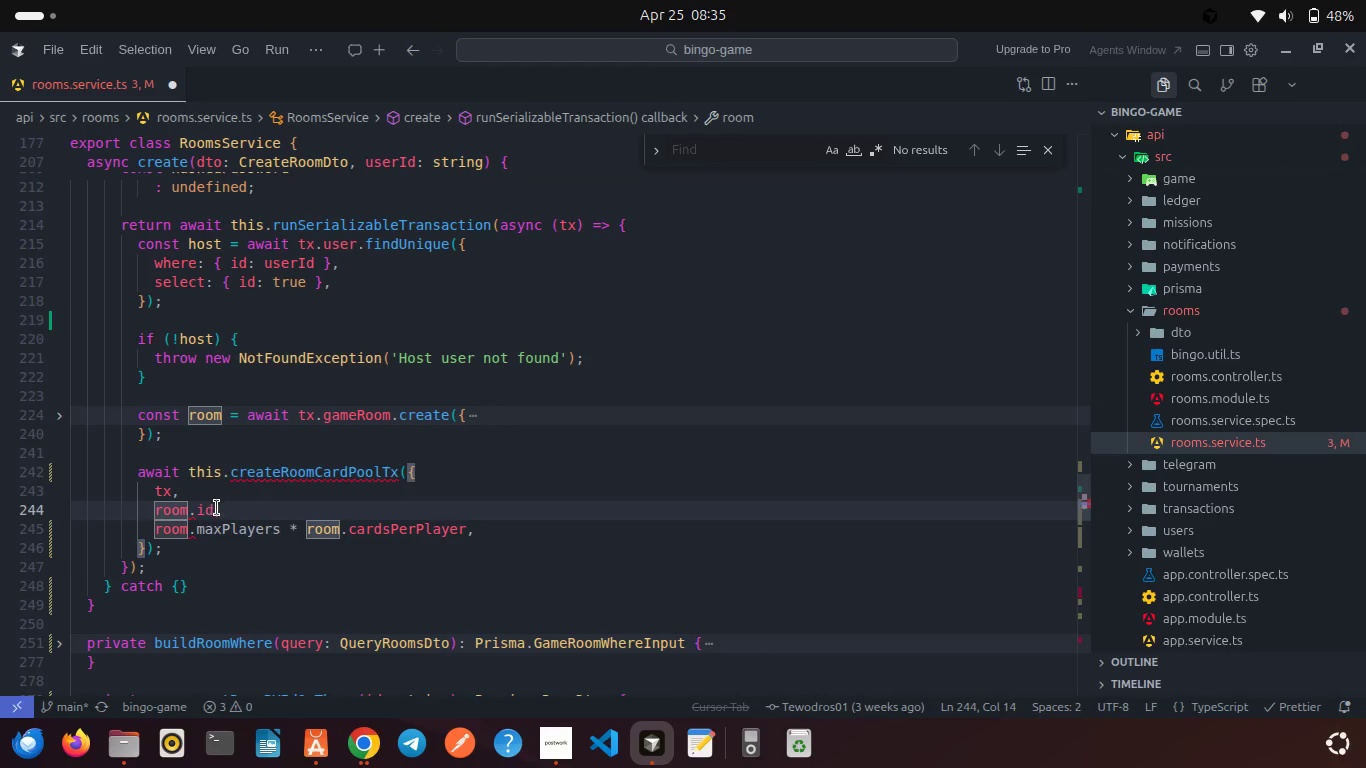 
left_click([217, 508])
 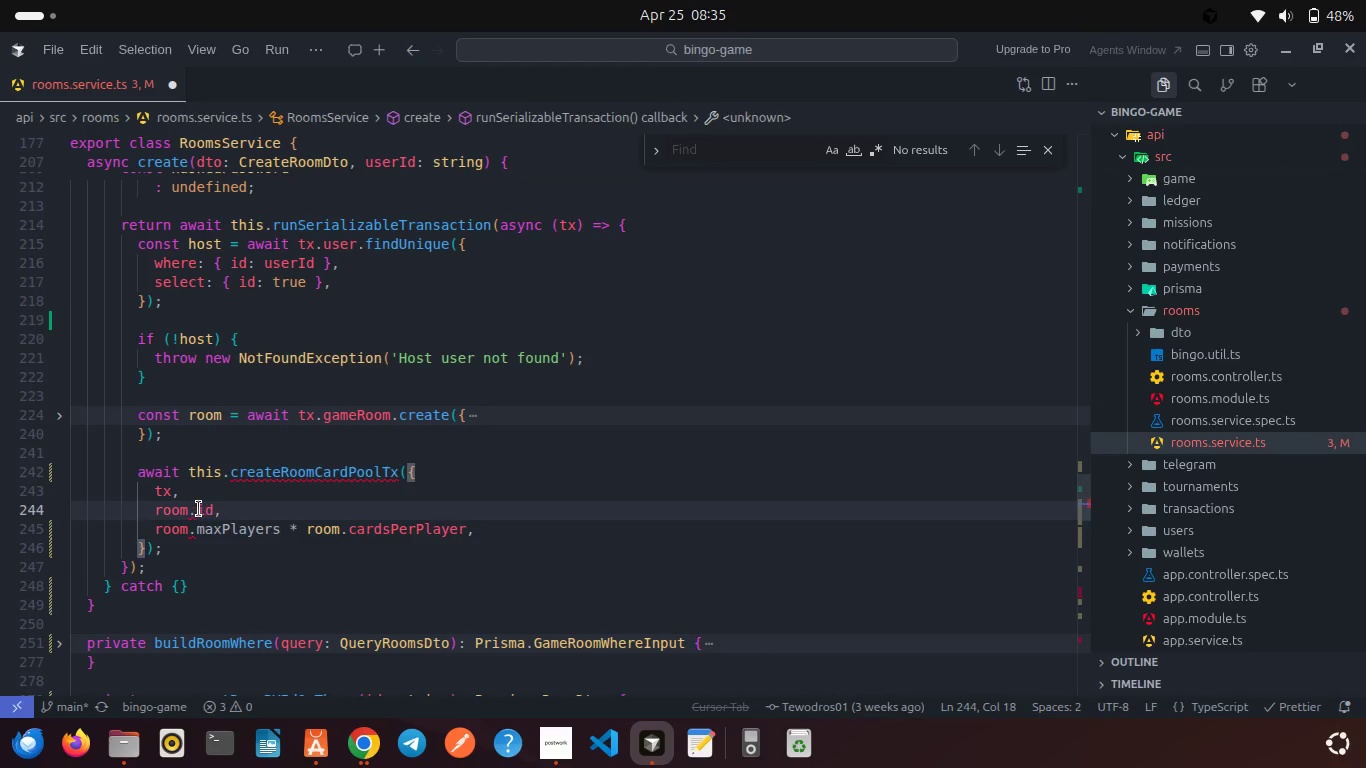 
left_click([199, 509])
 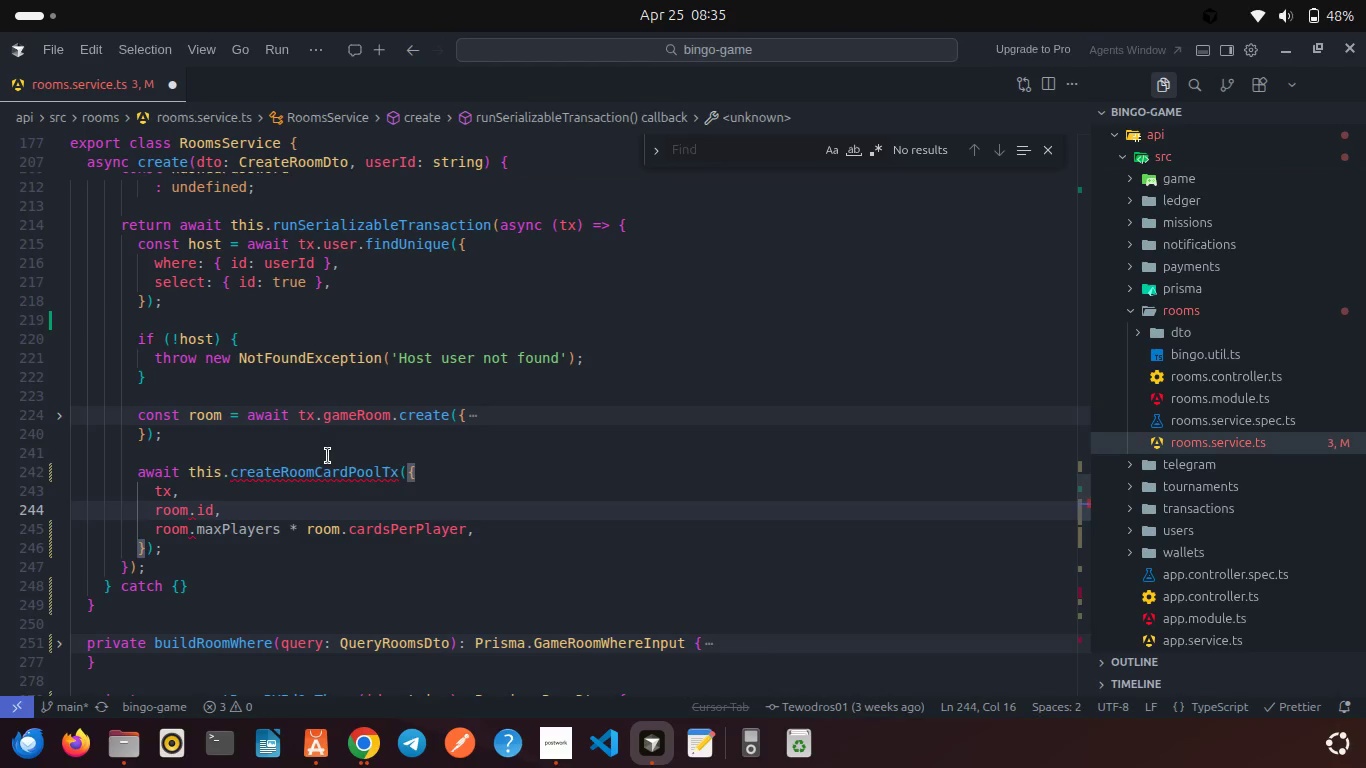 
key(Backspace)
 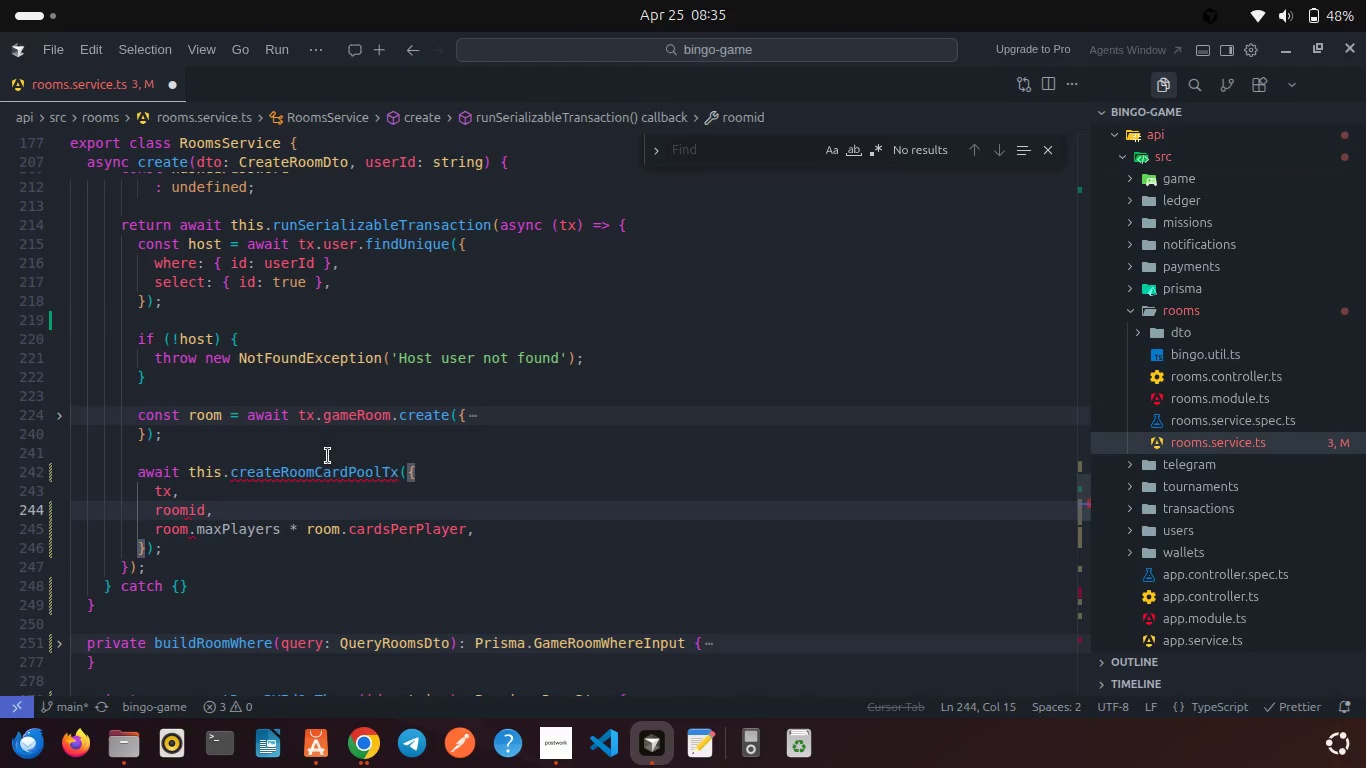 
key(Period)
 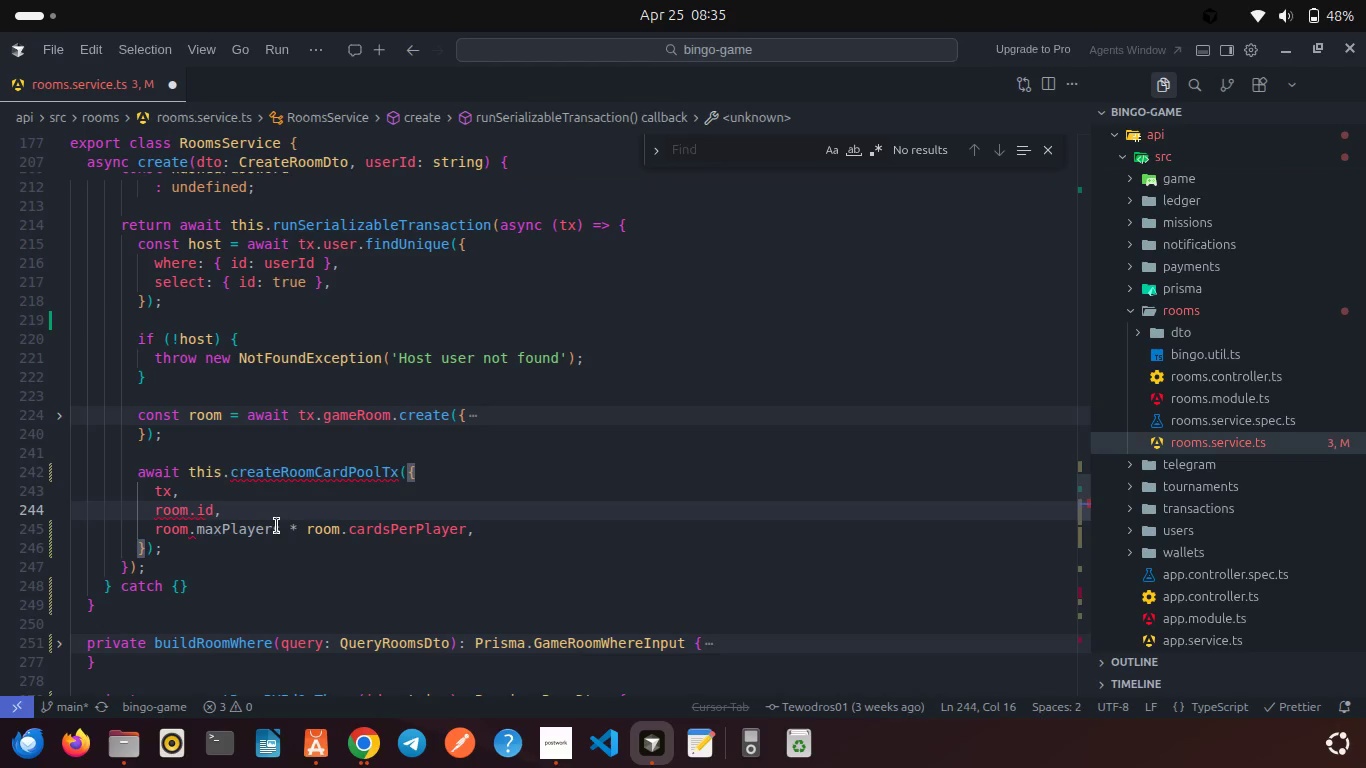 
left_click([251, 549])
 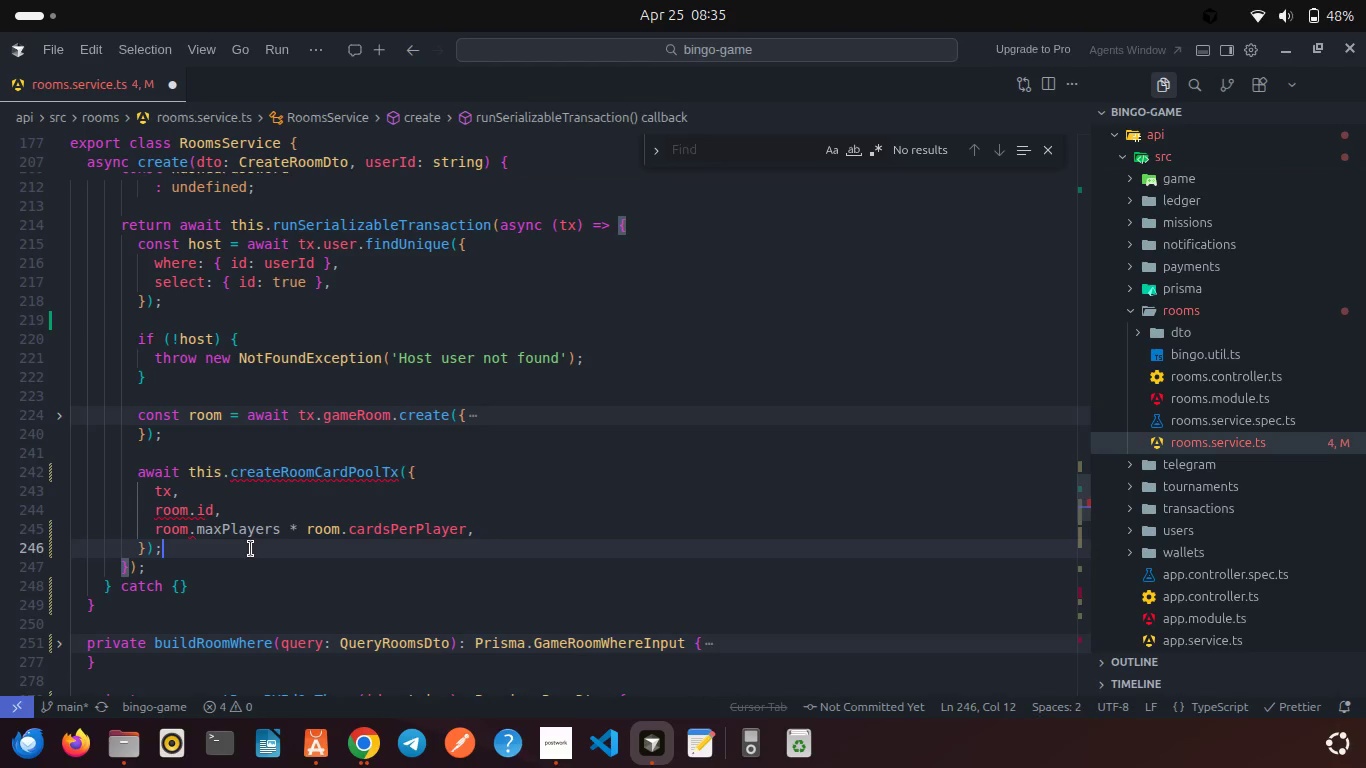 
wait(8.1)
 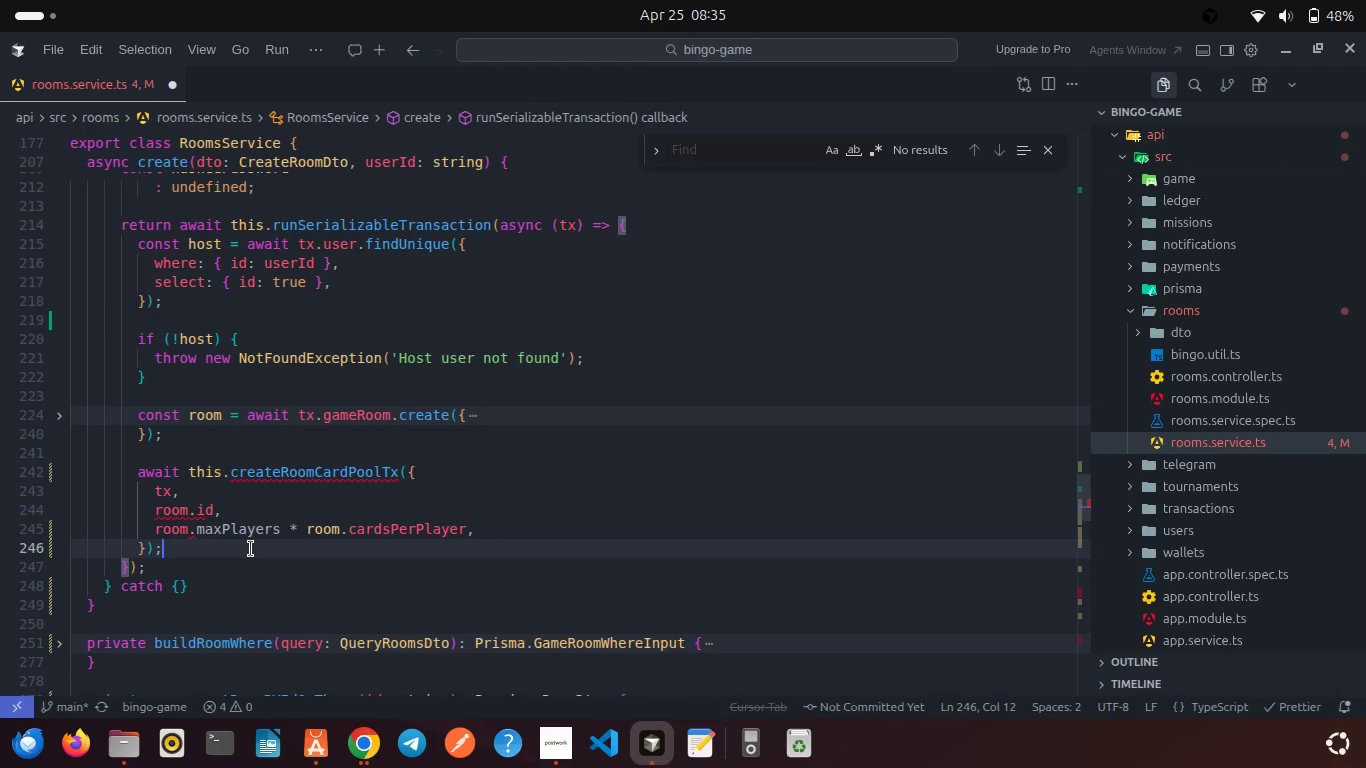 
left_click([56, 421])
 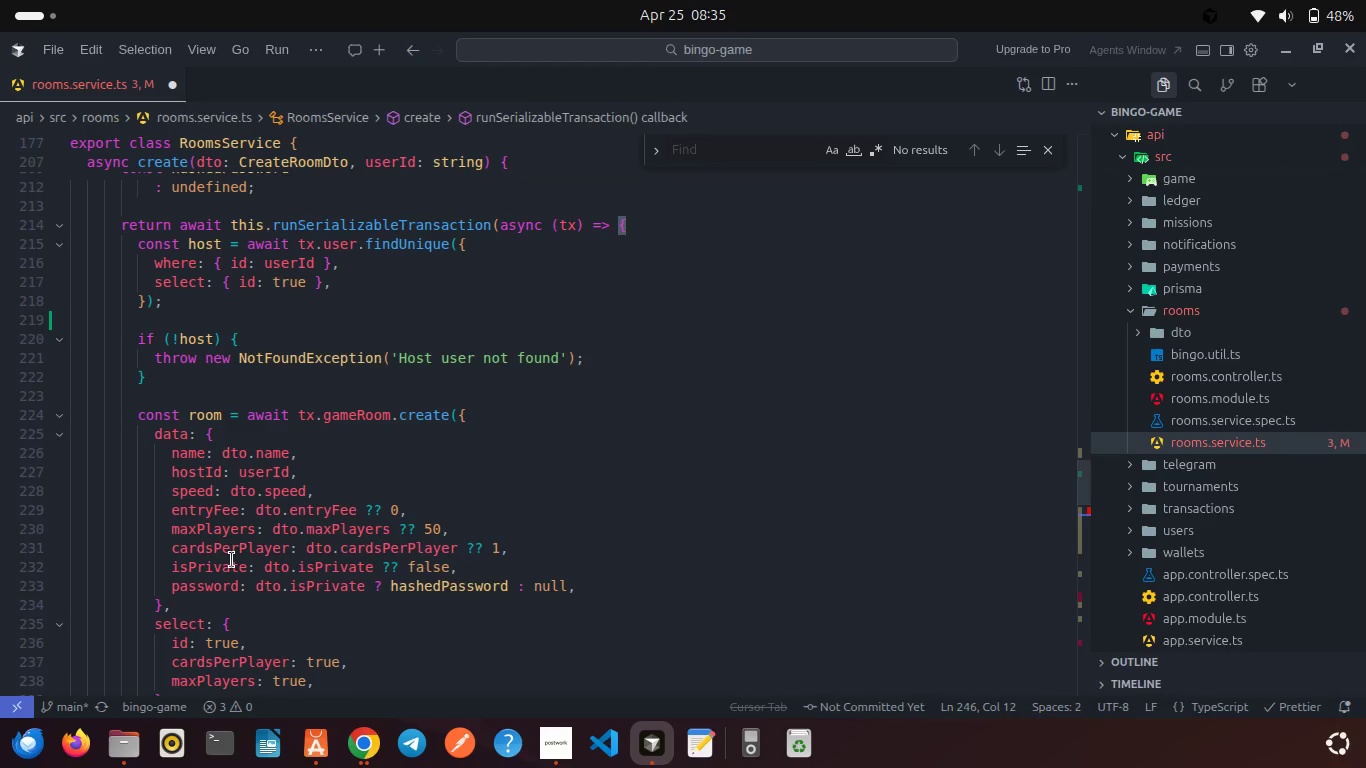 
scroll: coordinate [232, 560], scroll_direction: down, amount: 3.0
 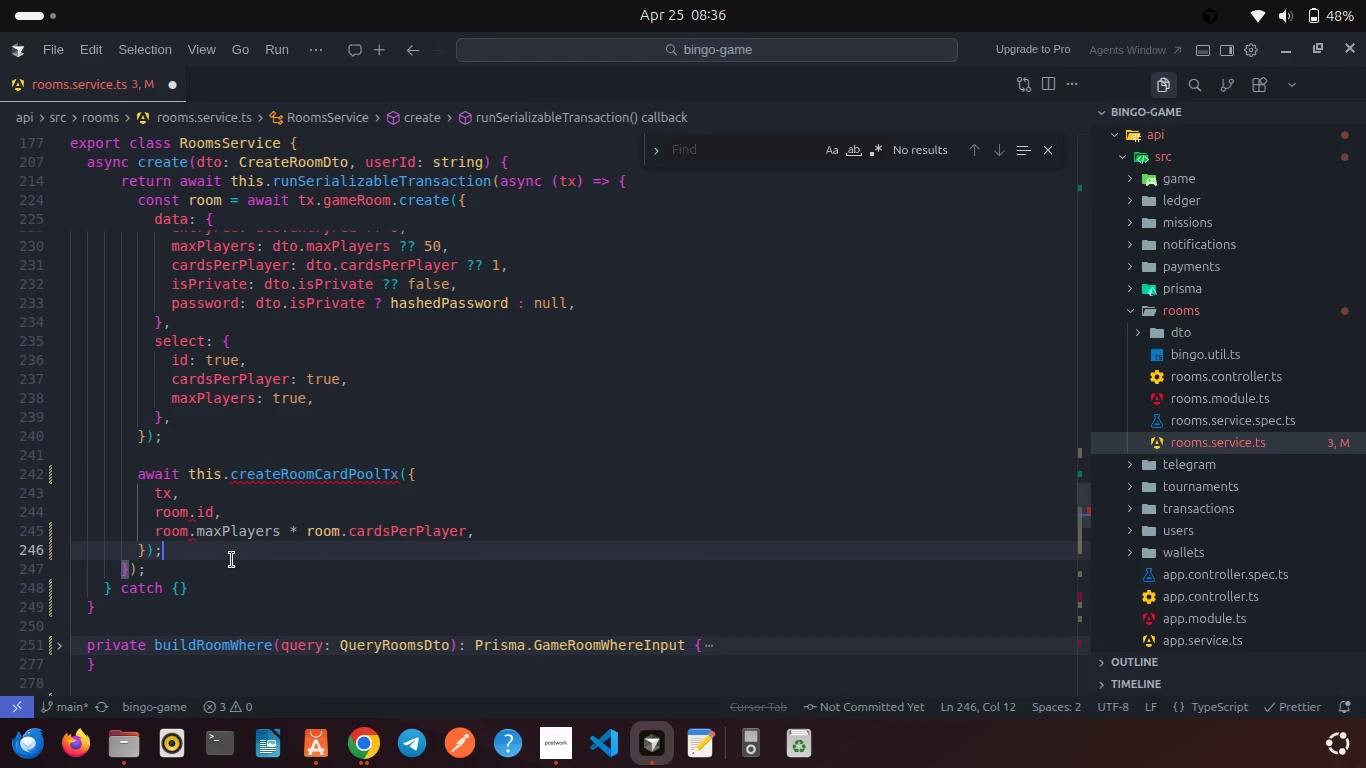 
wait(8.93)
 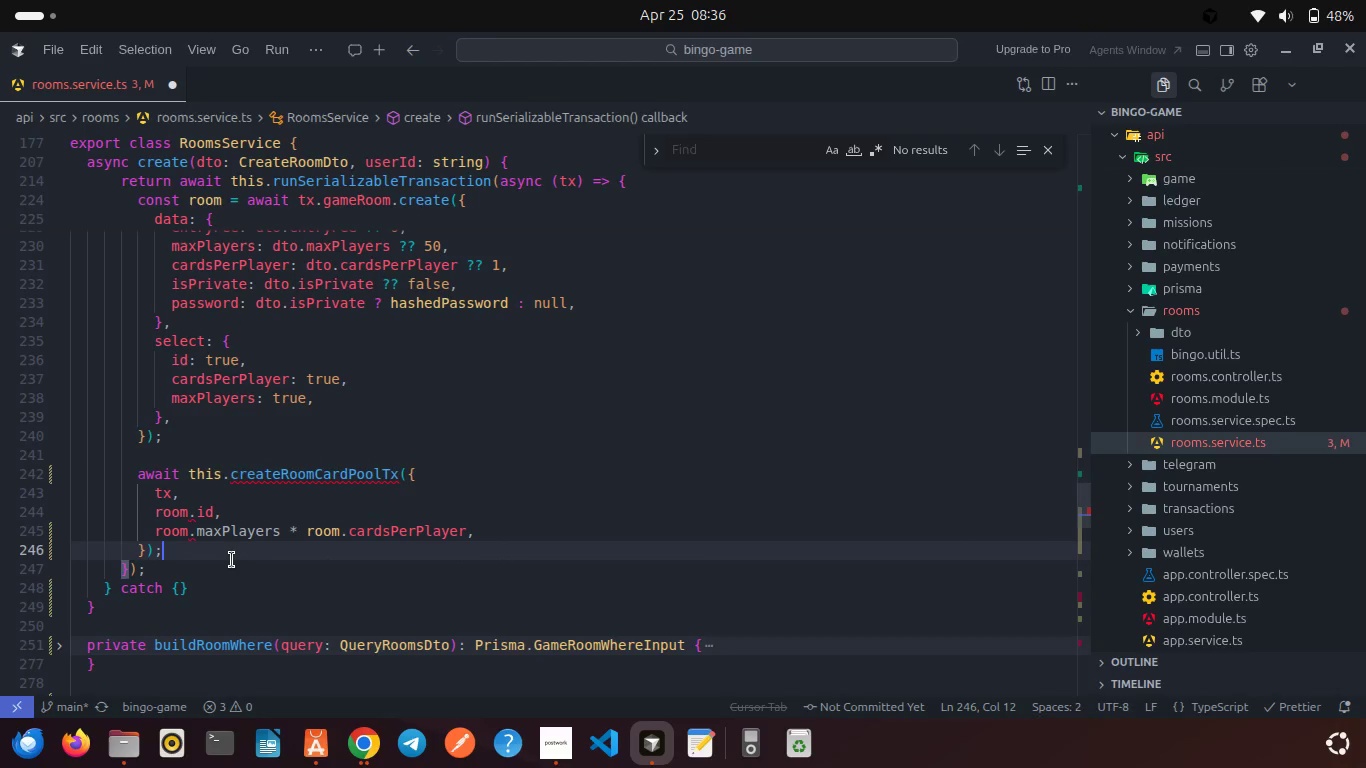 
left_click([145, 547])
 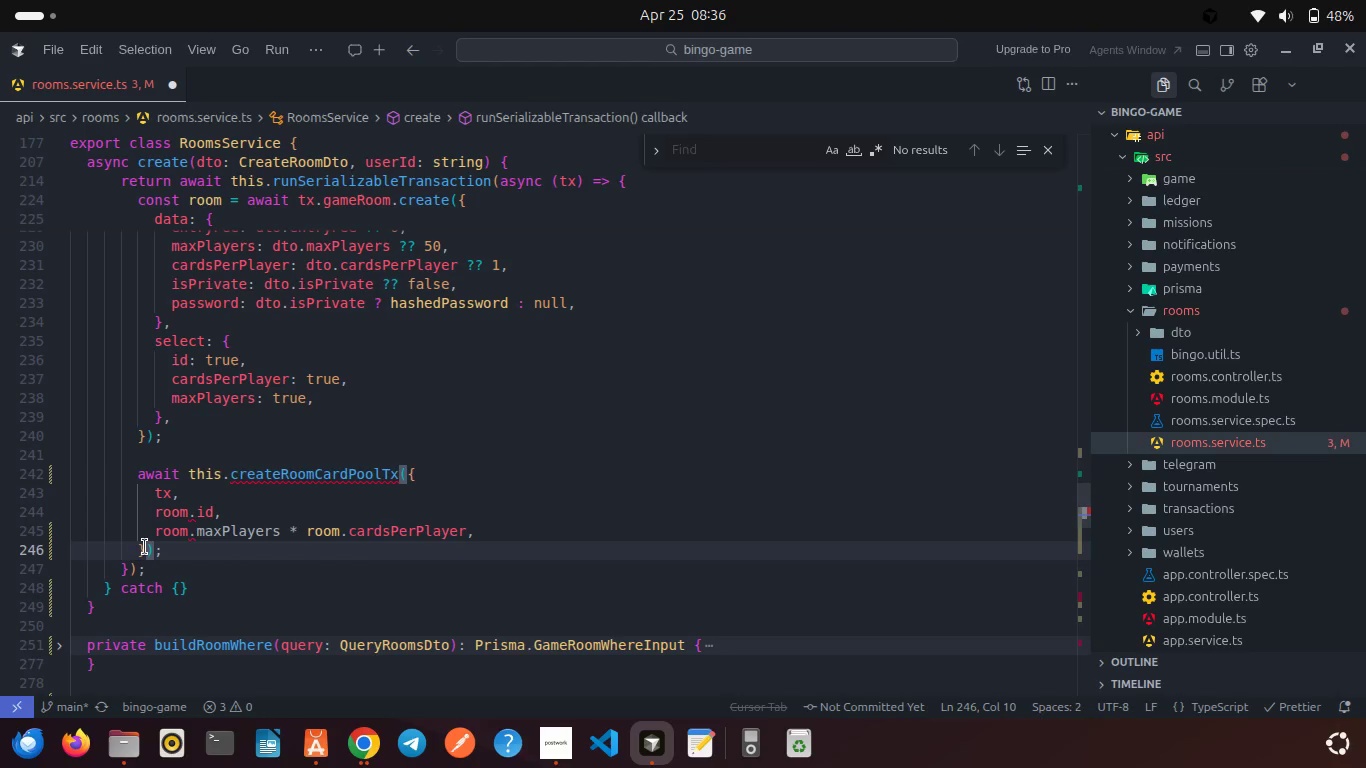 
key(Backspace)
 